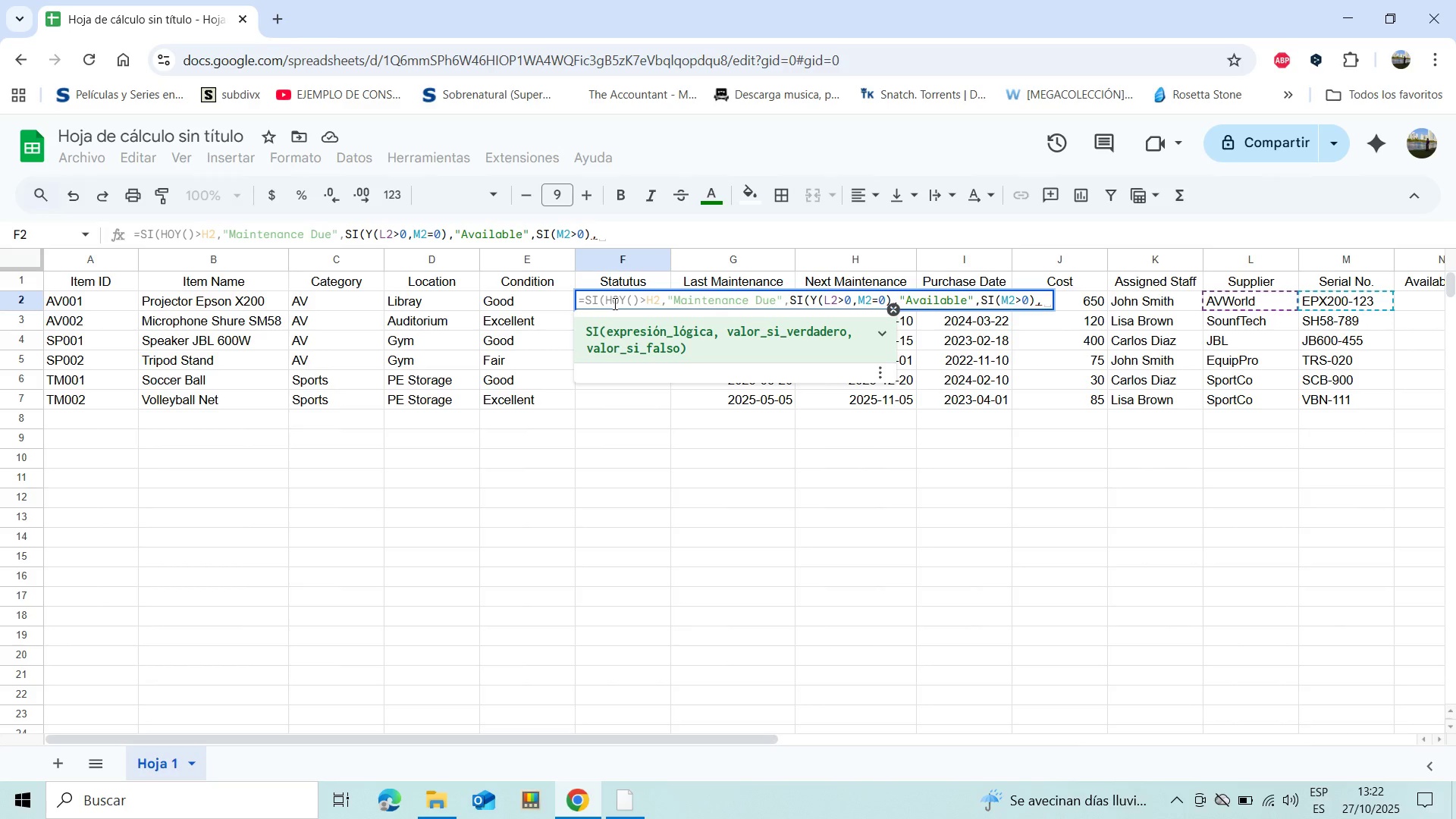 
key(Shift+2)
 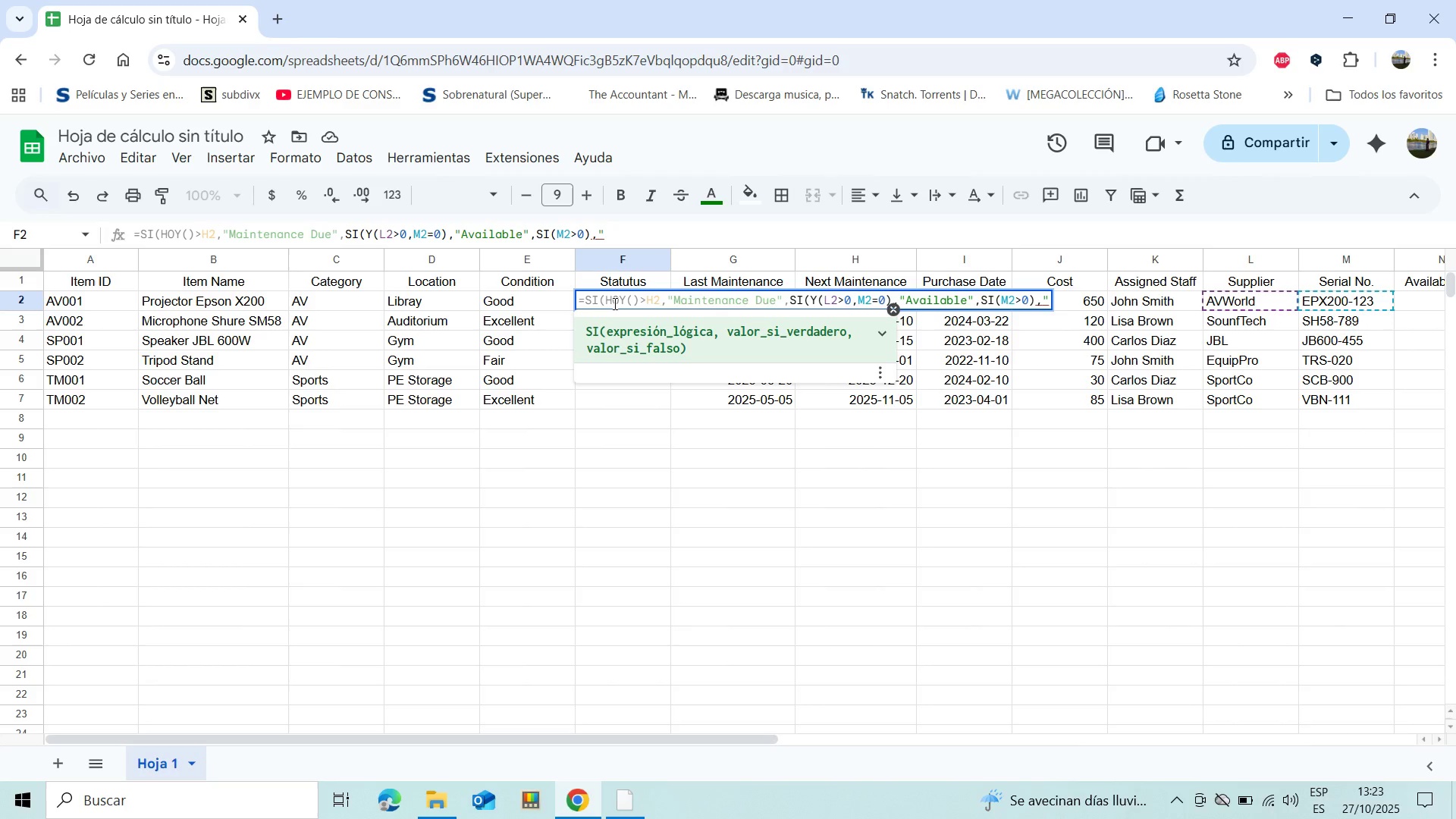 
wait(7.92)
 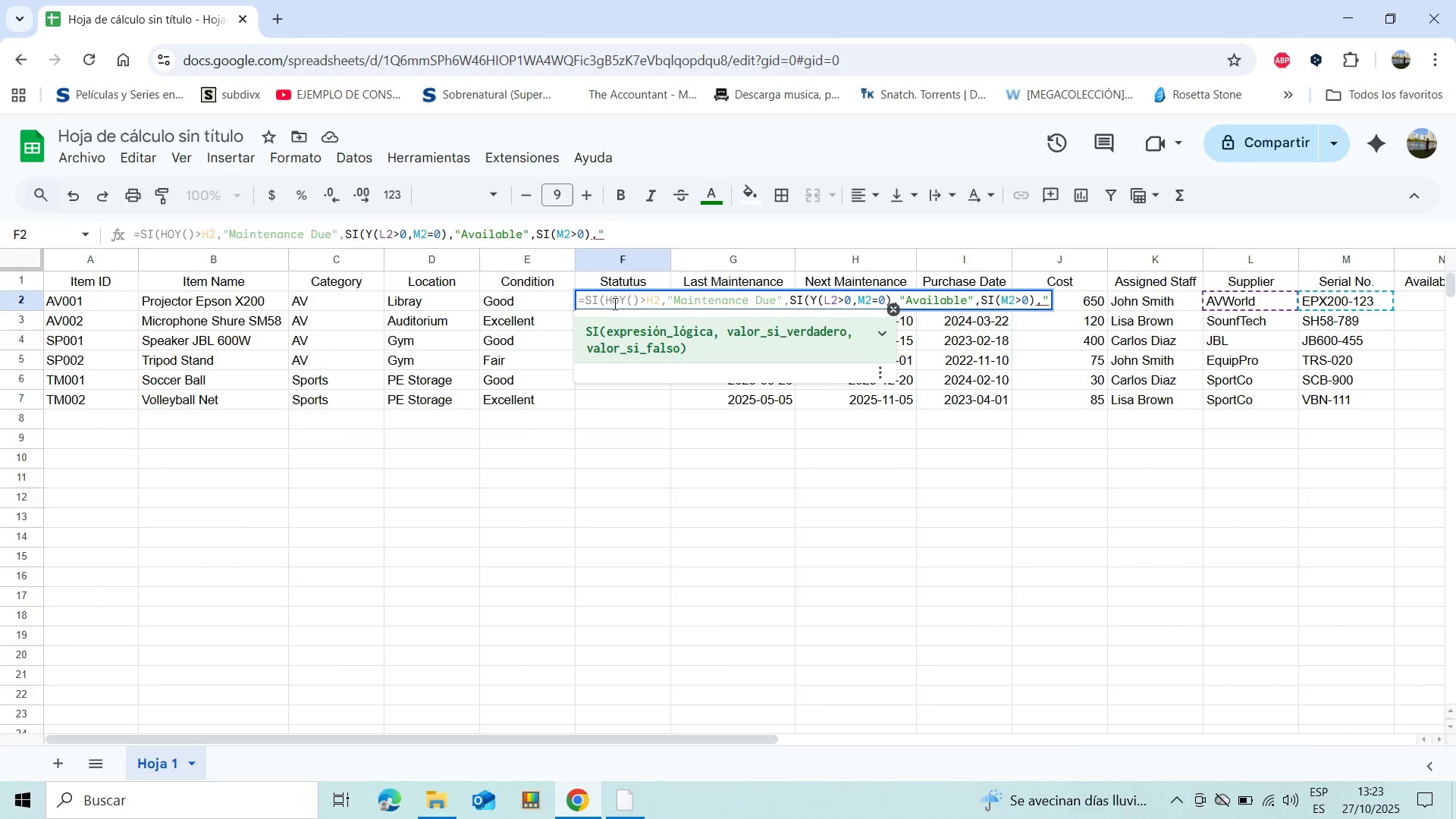 
type(Reserve)
 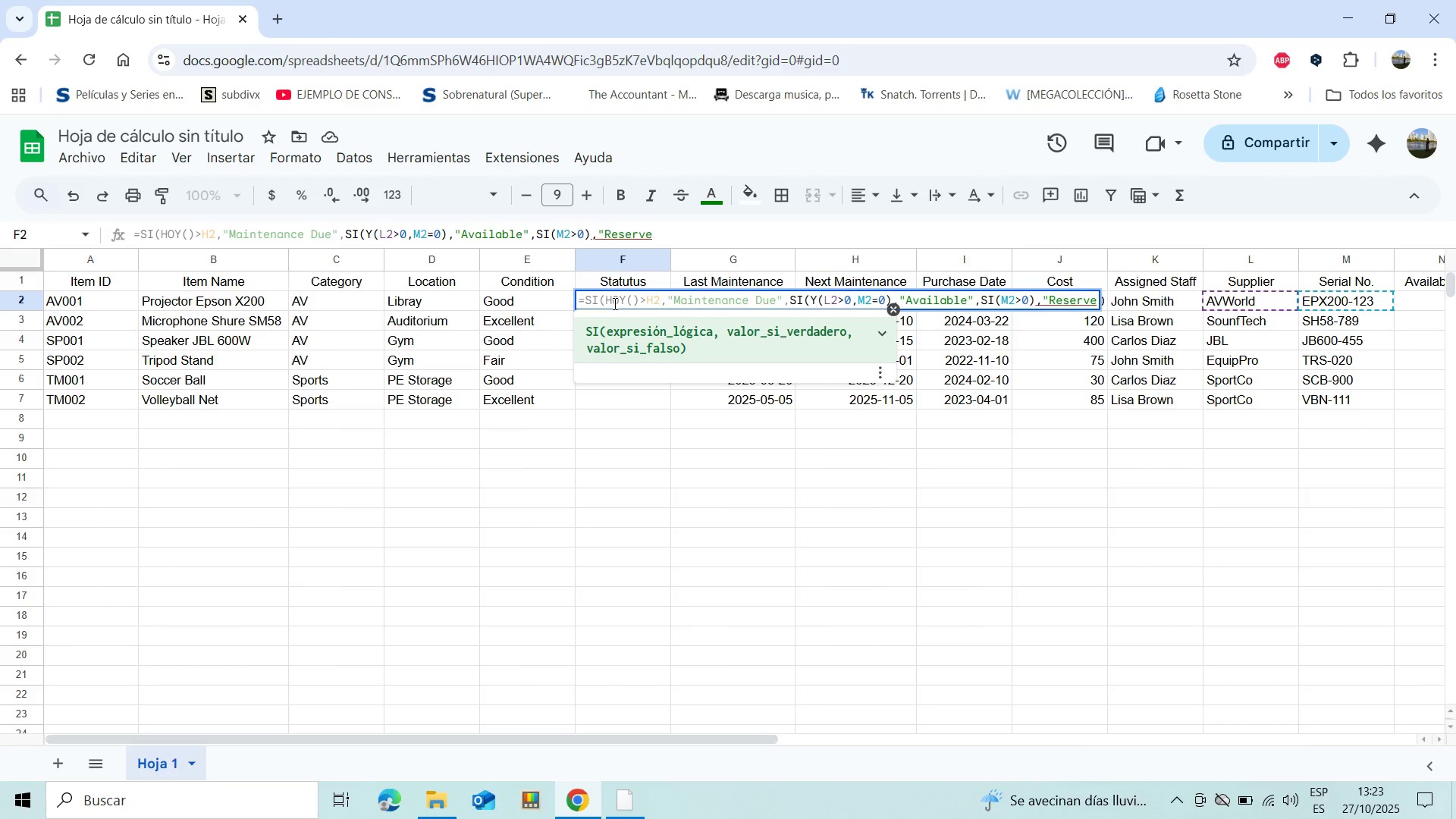 
wait(5.24)
 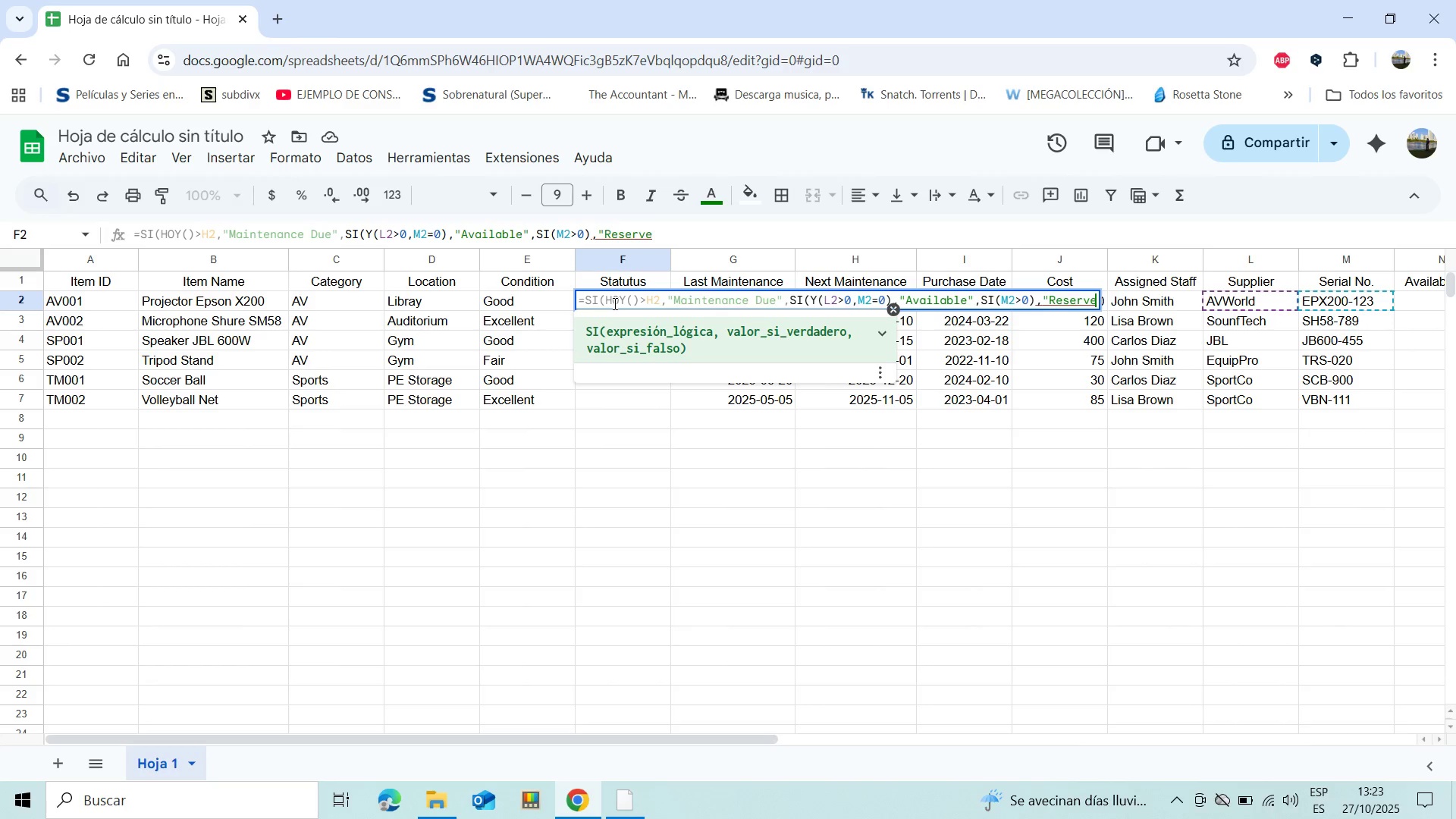 
key(D)
 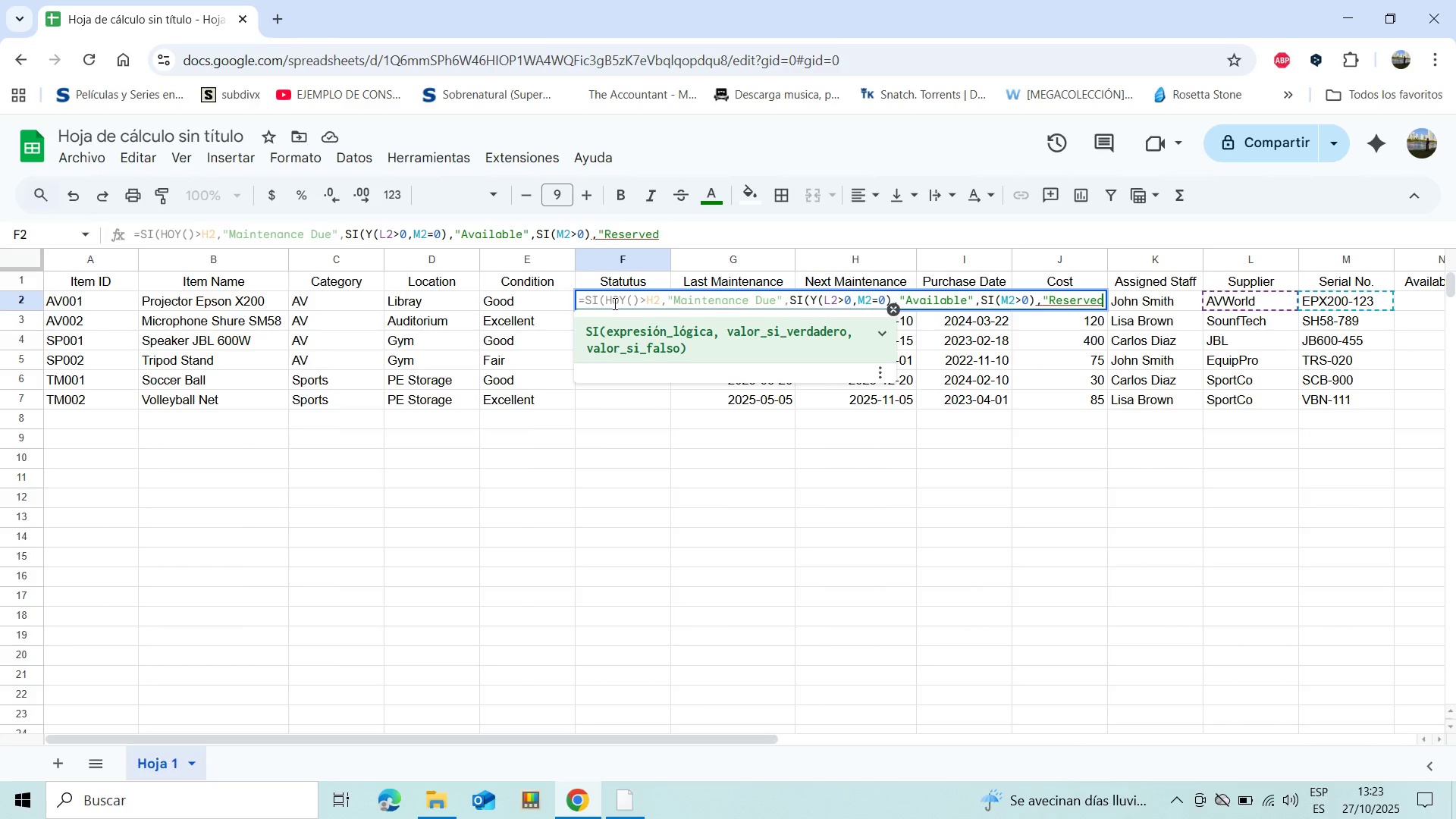 
wait(6.17)
 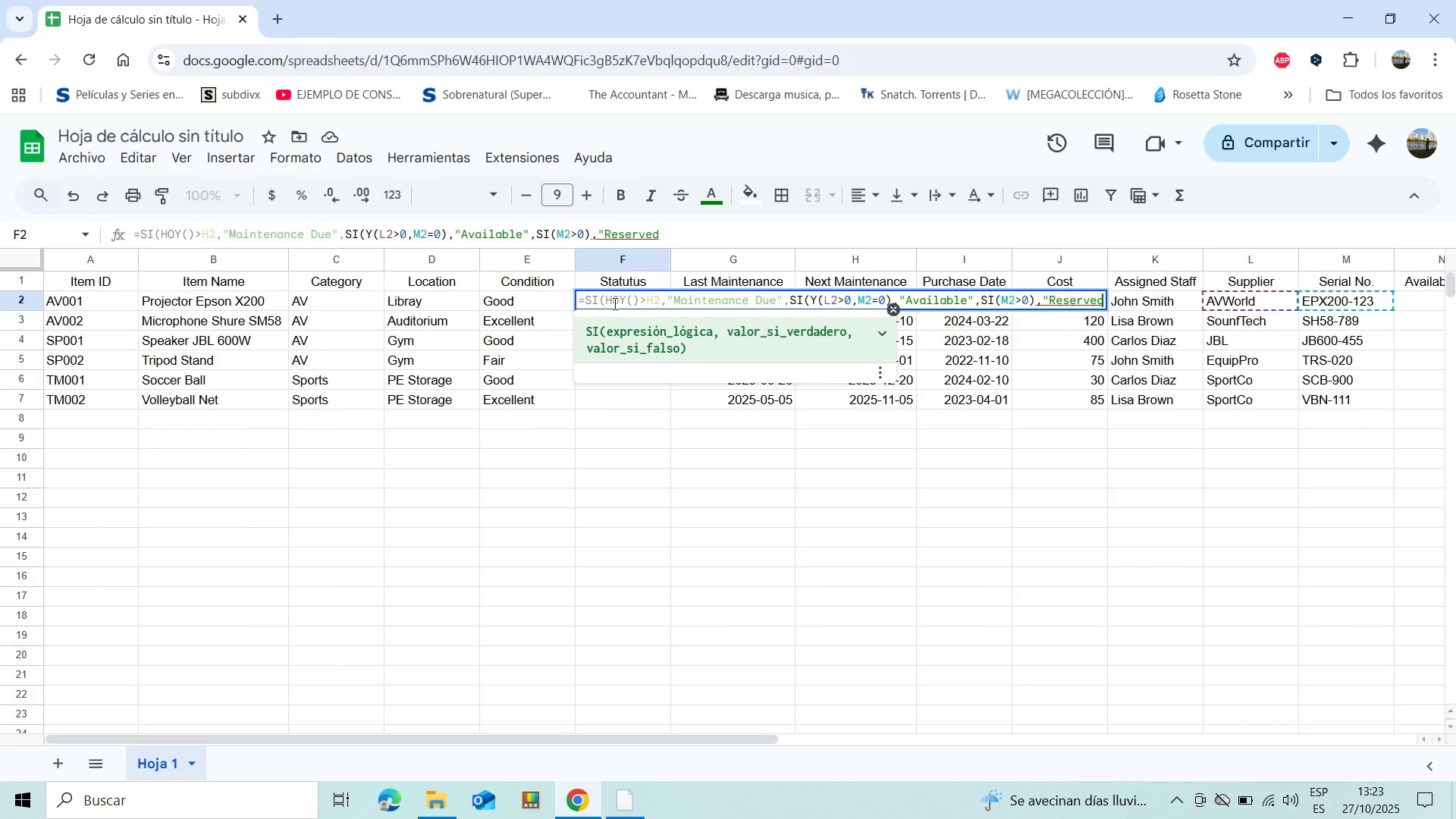 
key(Shift+2)
 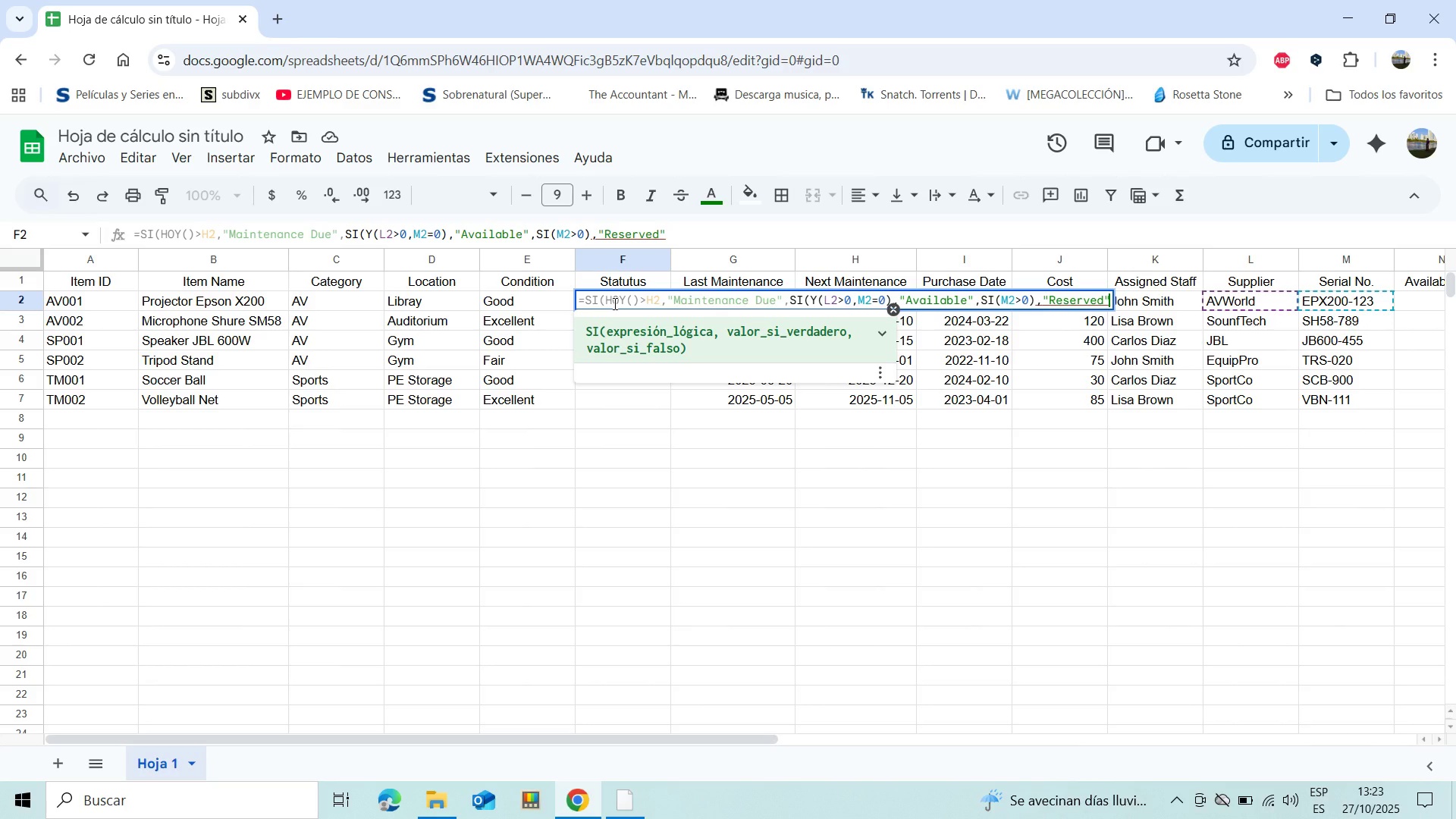 
key(Comma)
 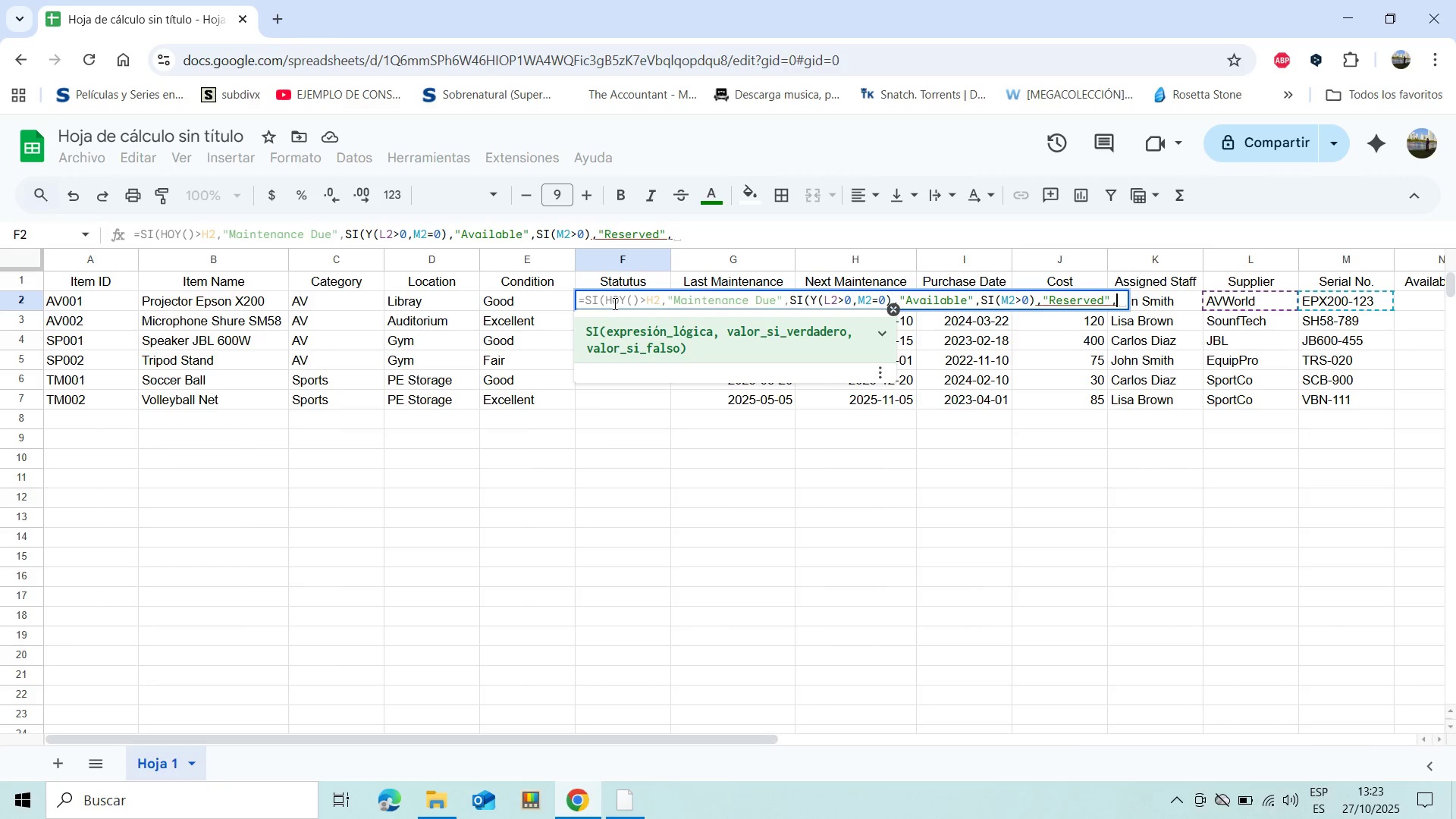 
type(In)
 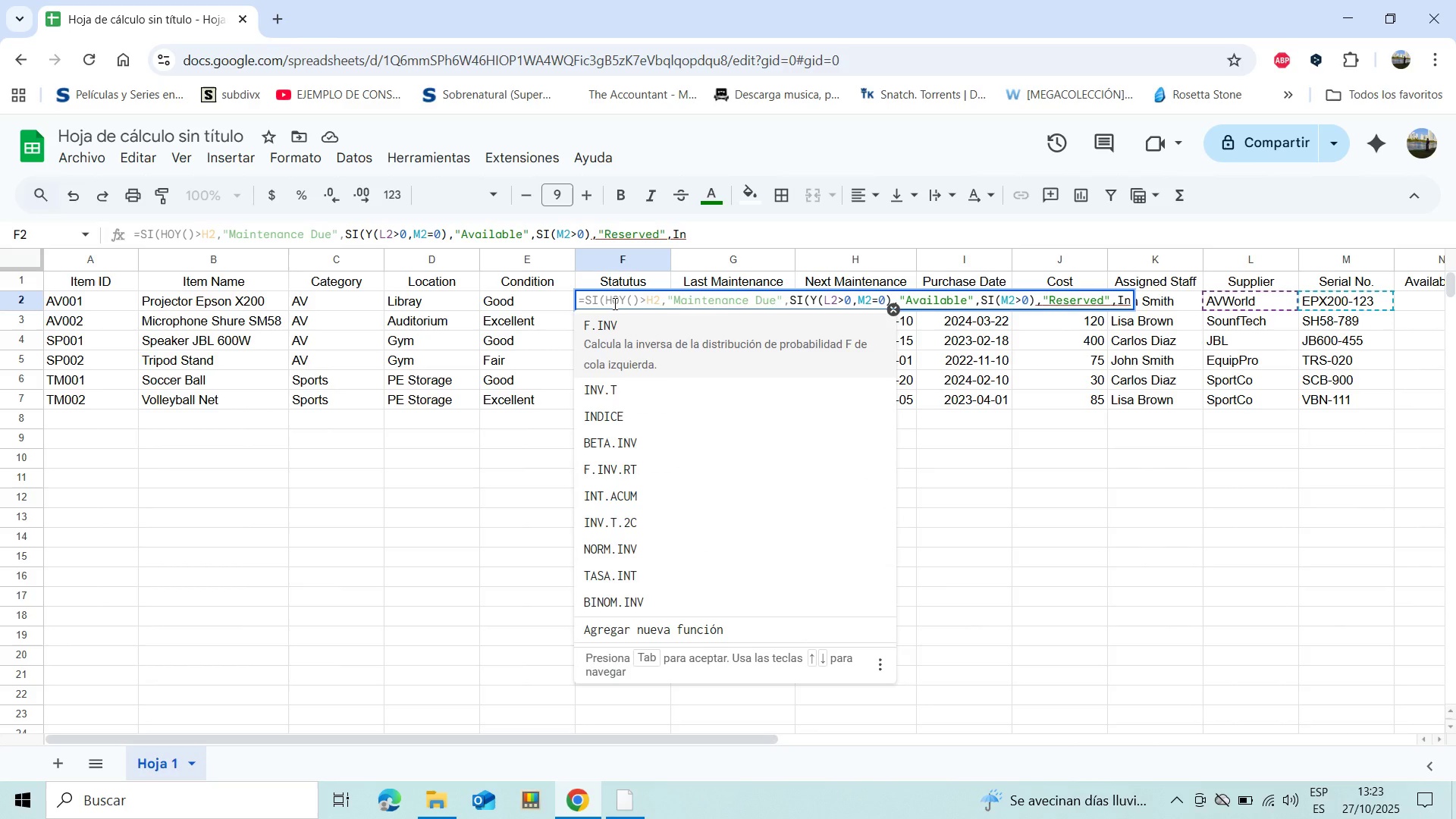 
wait(9.1)
 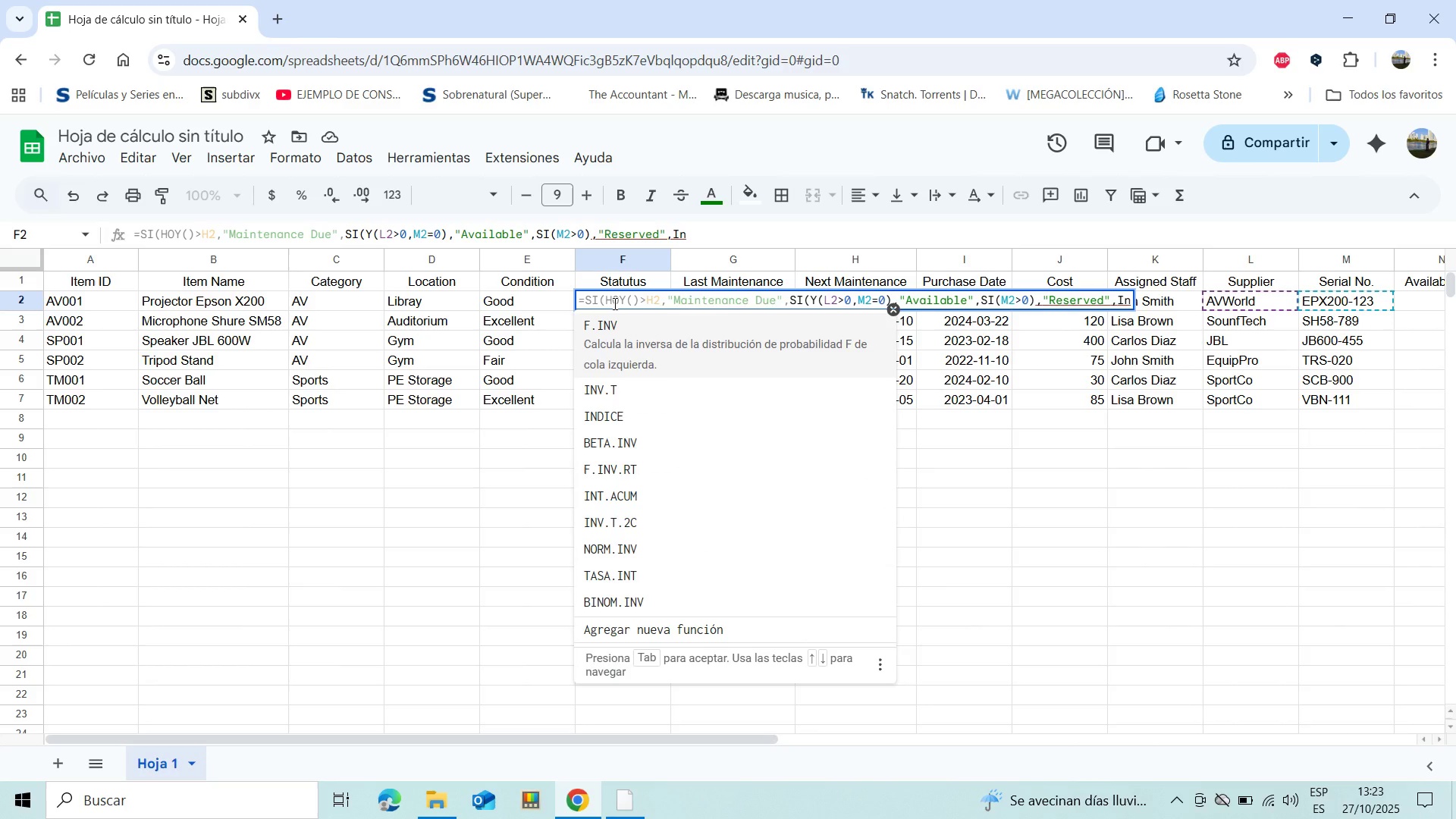 
key(Backspace)
key(Backspace)
type(@In Use@)
 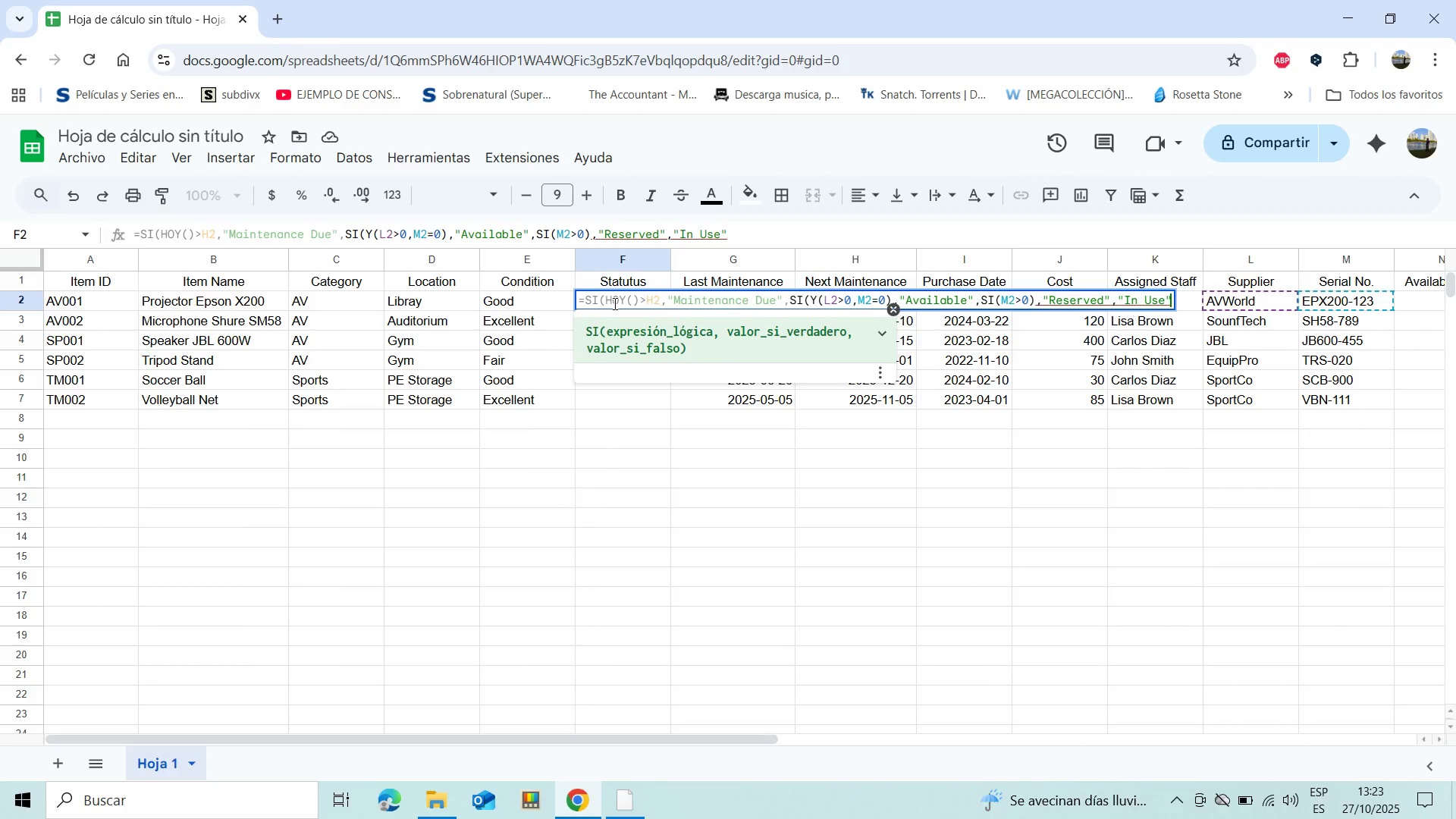 
wait(5.2)
 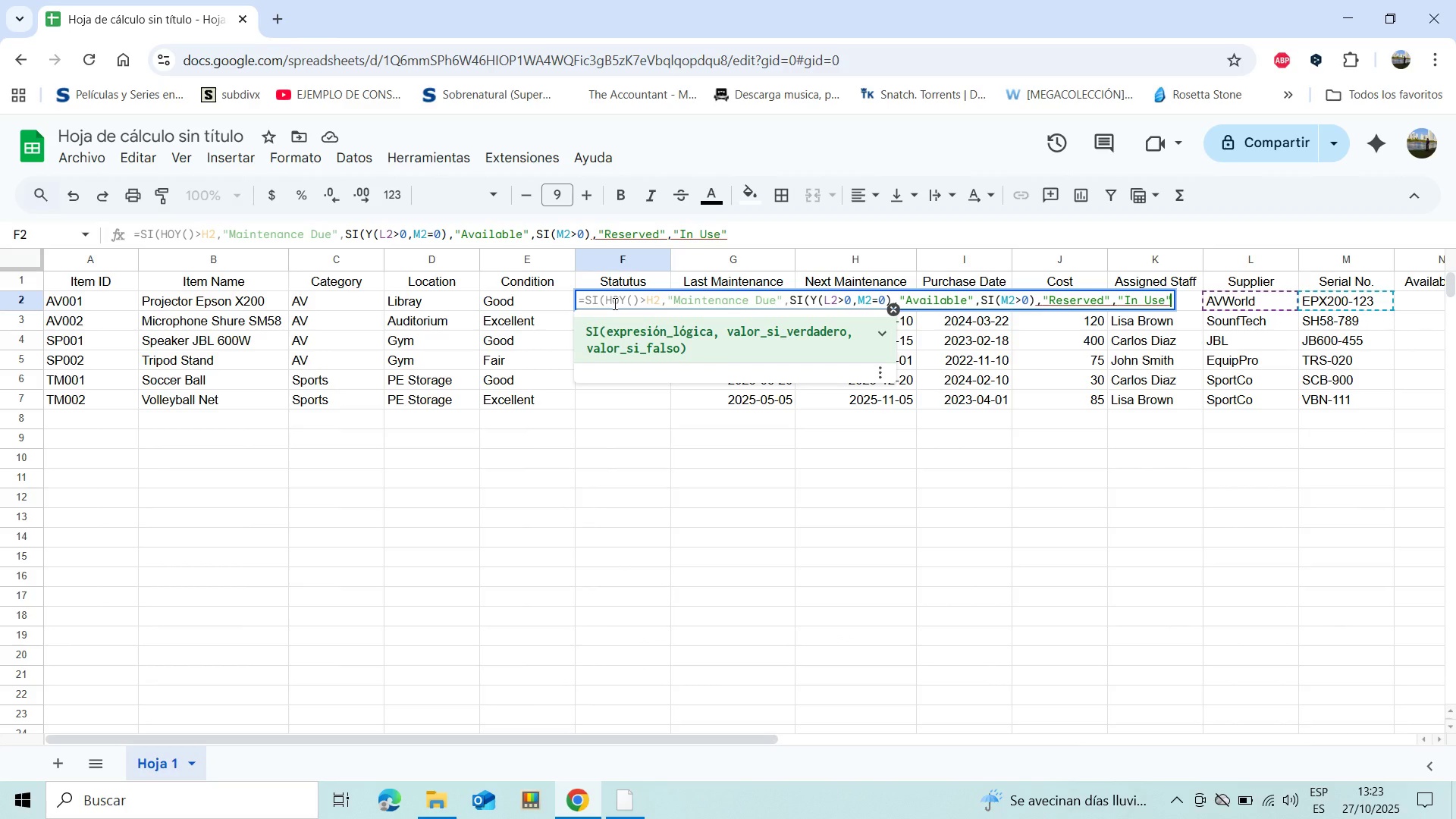 
type(((()
 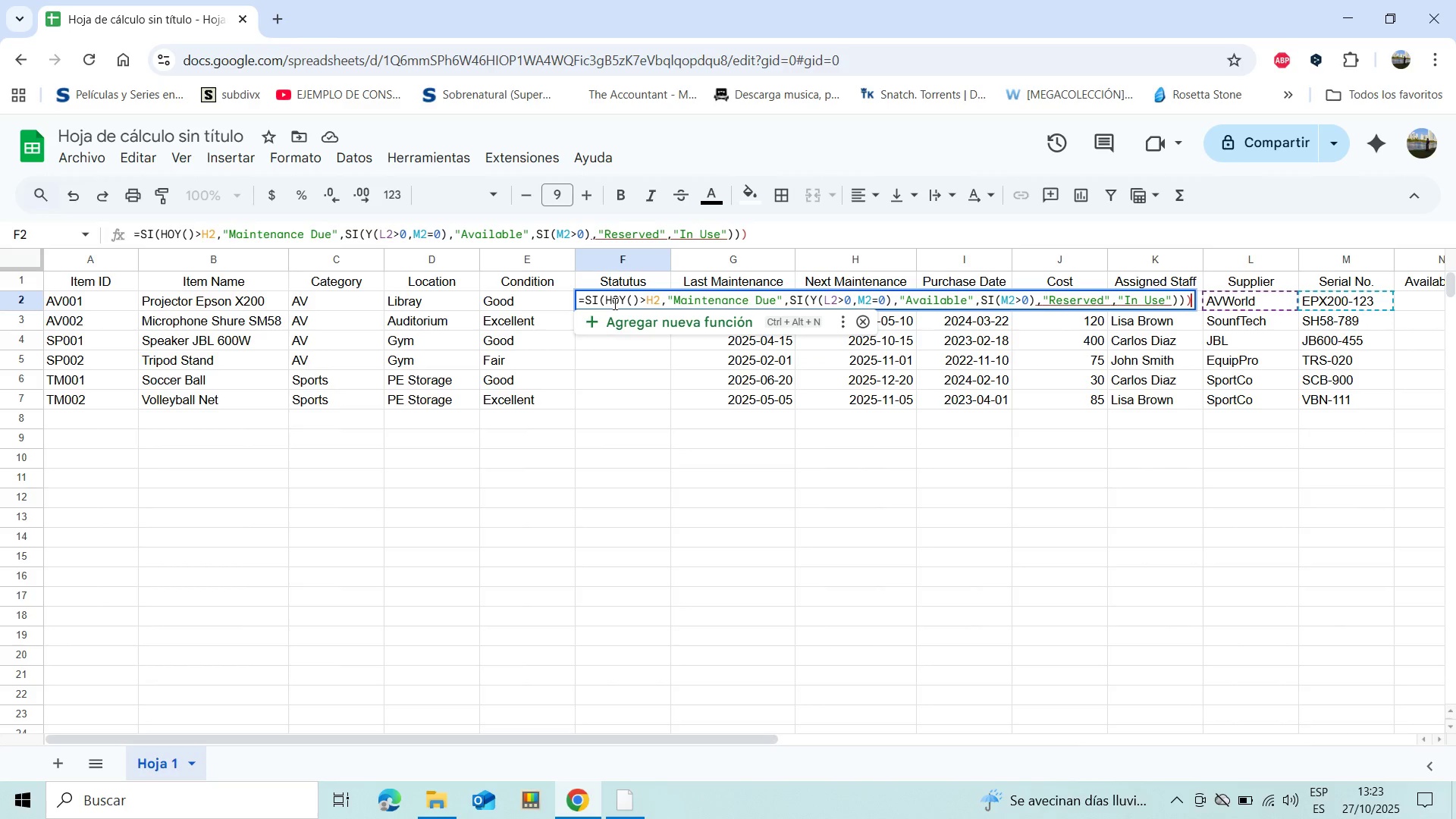 
wait(7.5)
 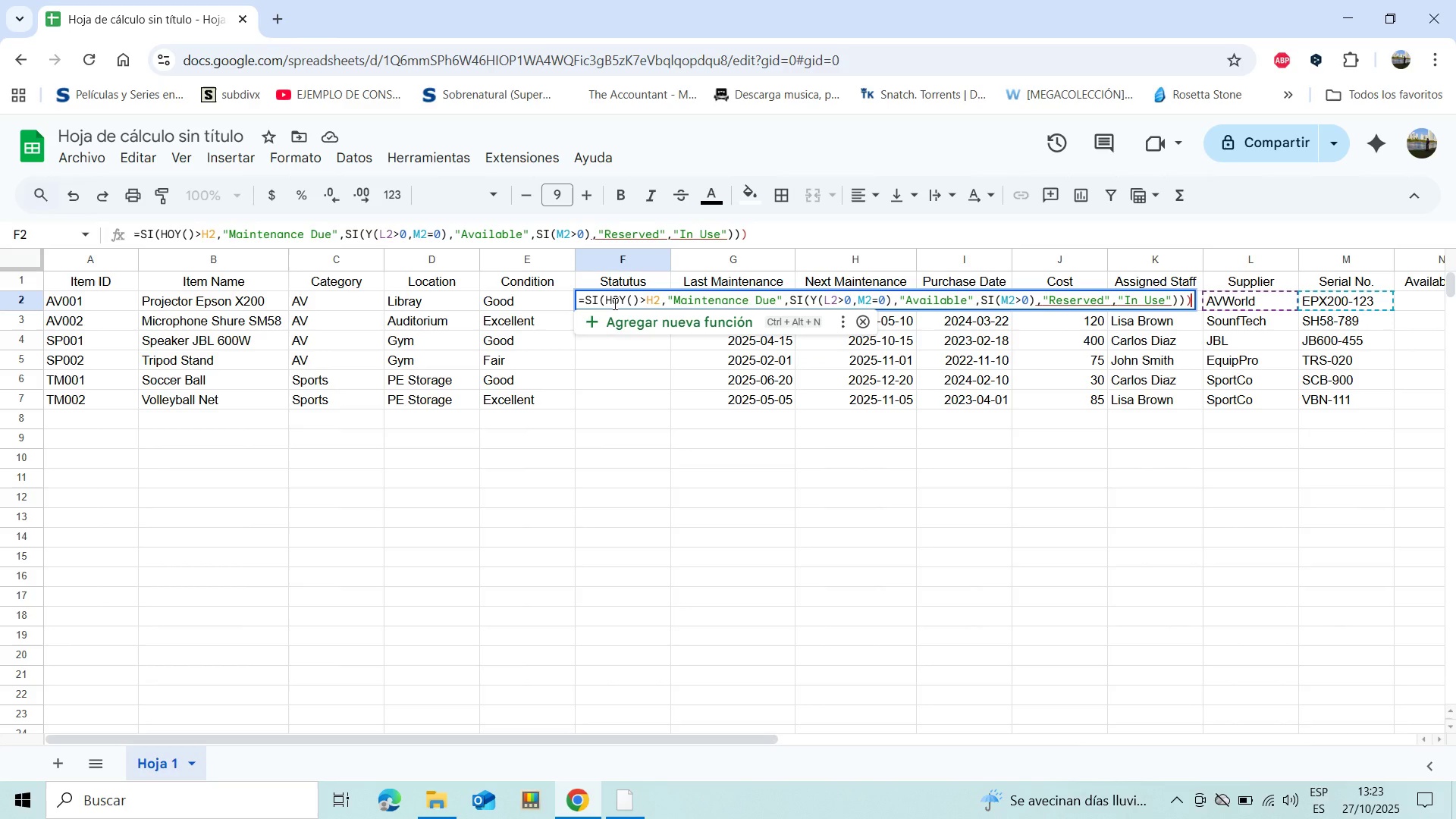 
key(Enter)
 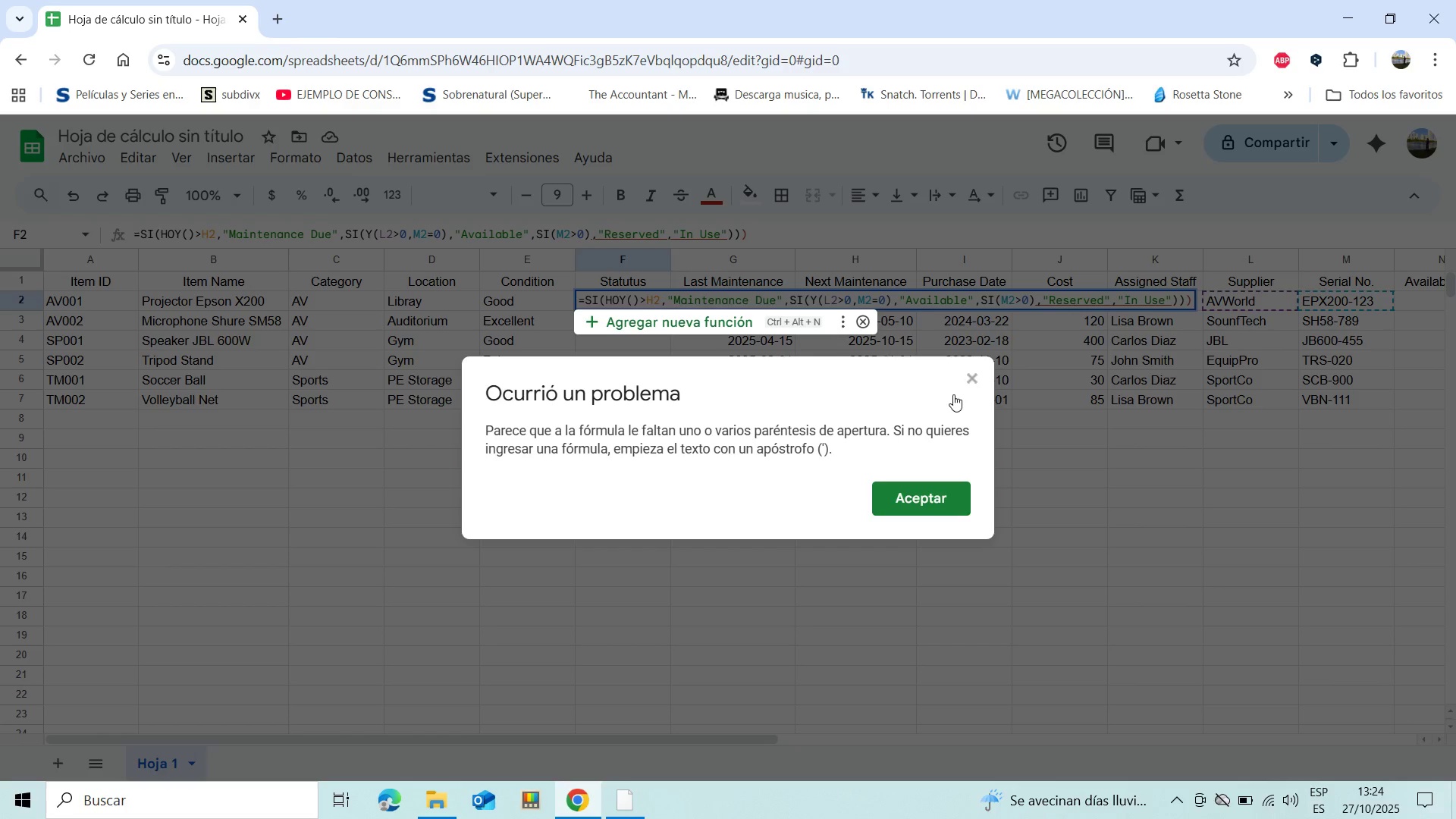 
wait(5.21)
 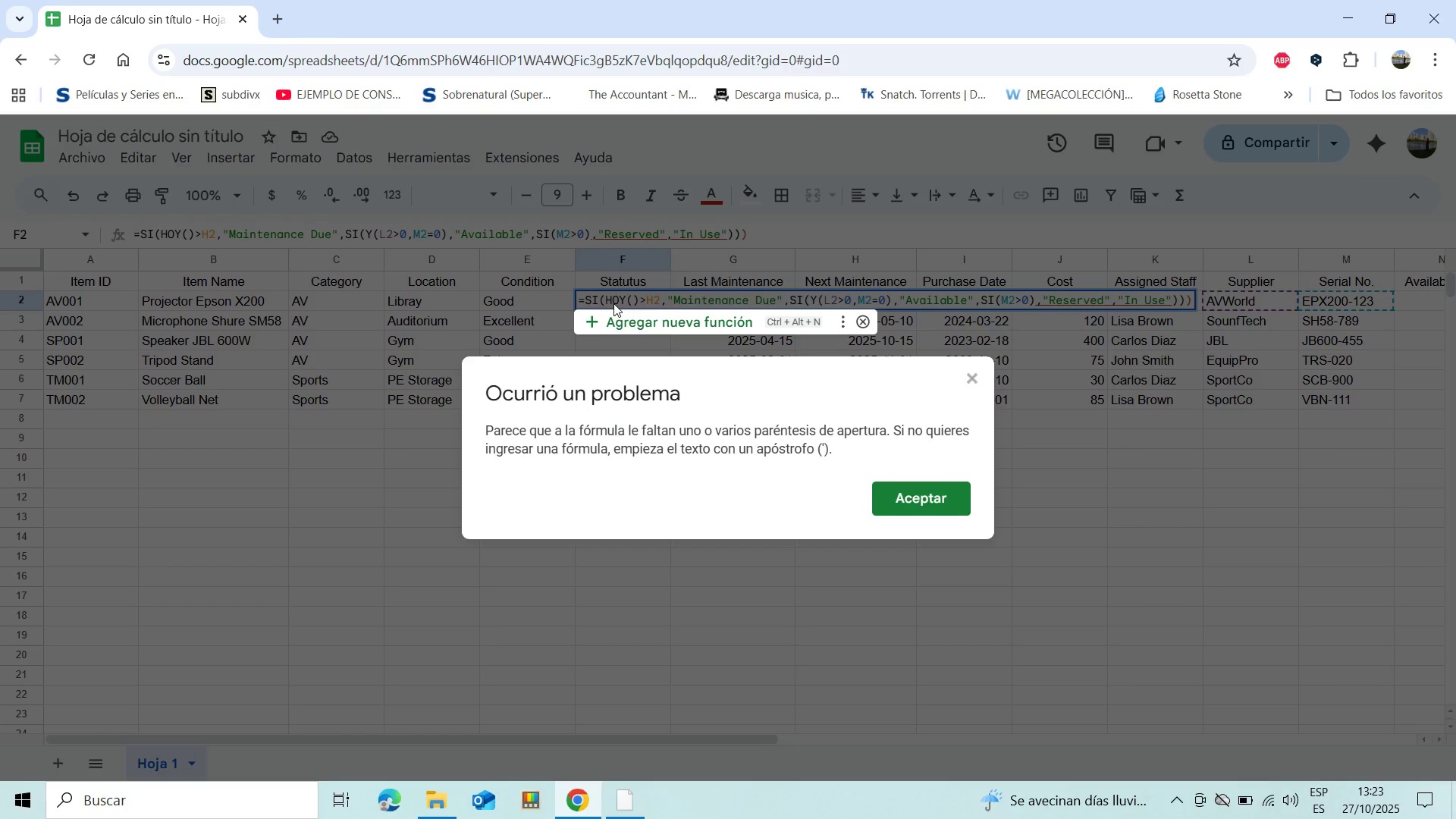 
left_click([972, 380])
 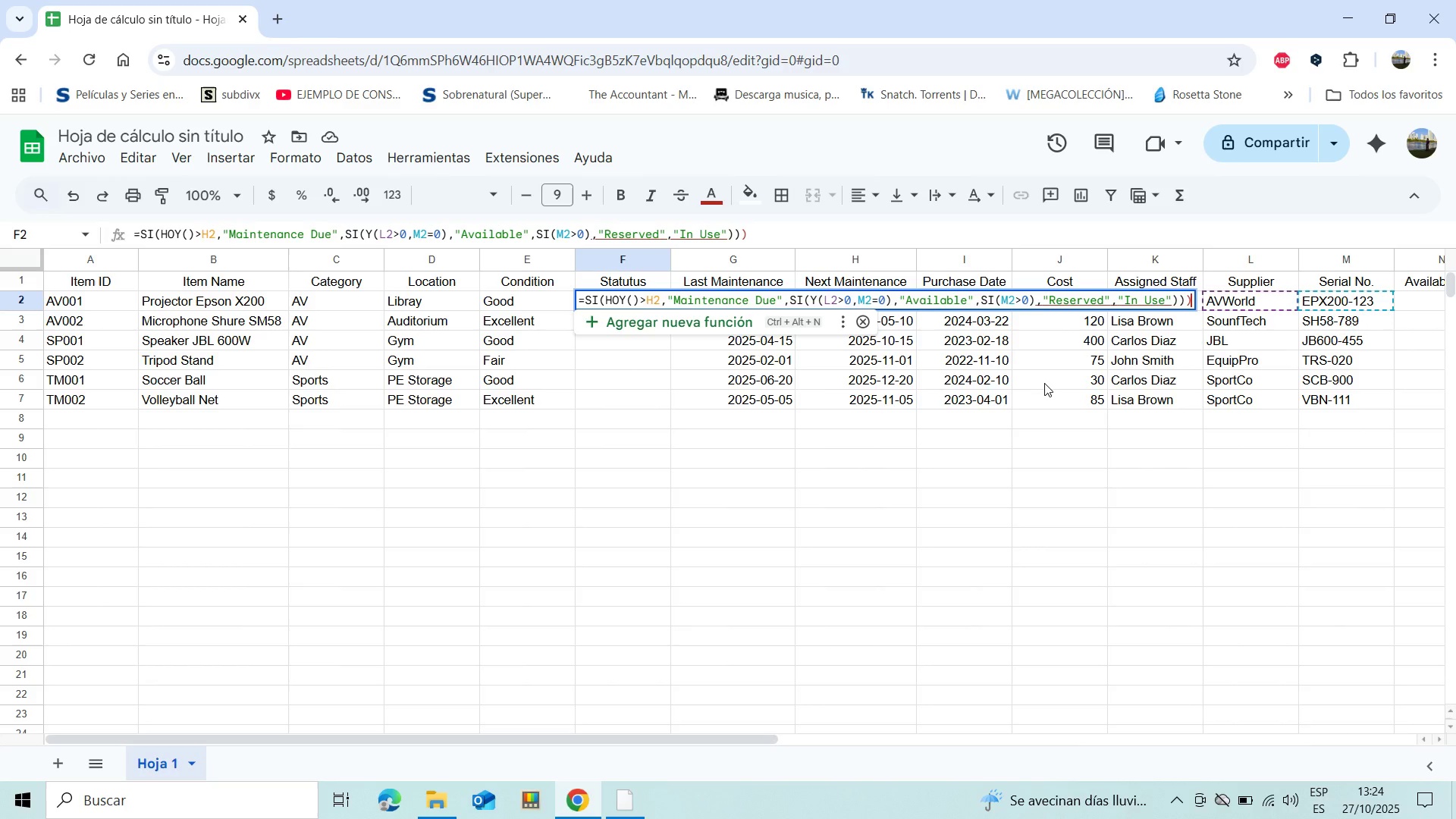 
key(Backspace)
 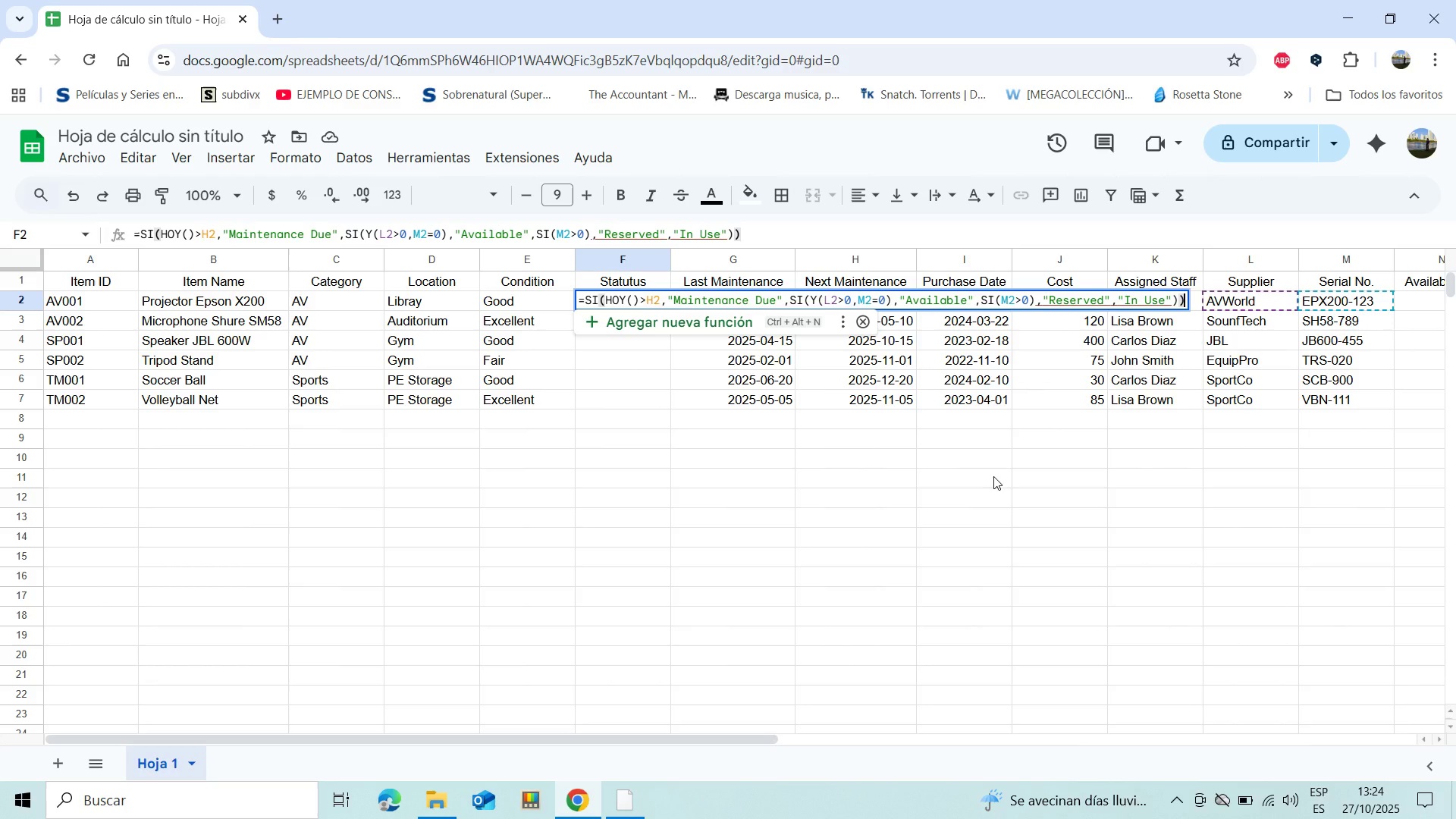 
wait(14.89)
 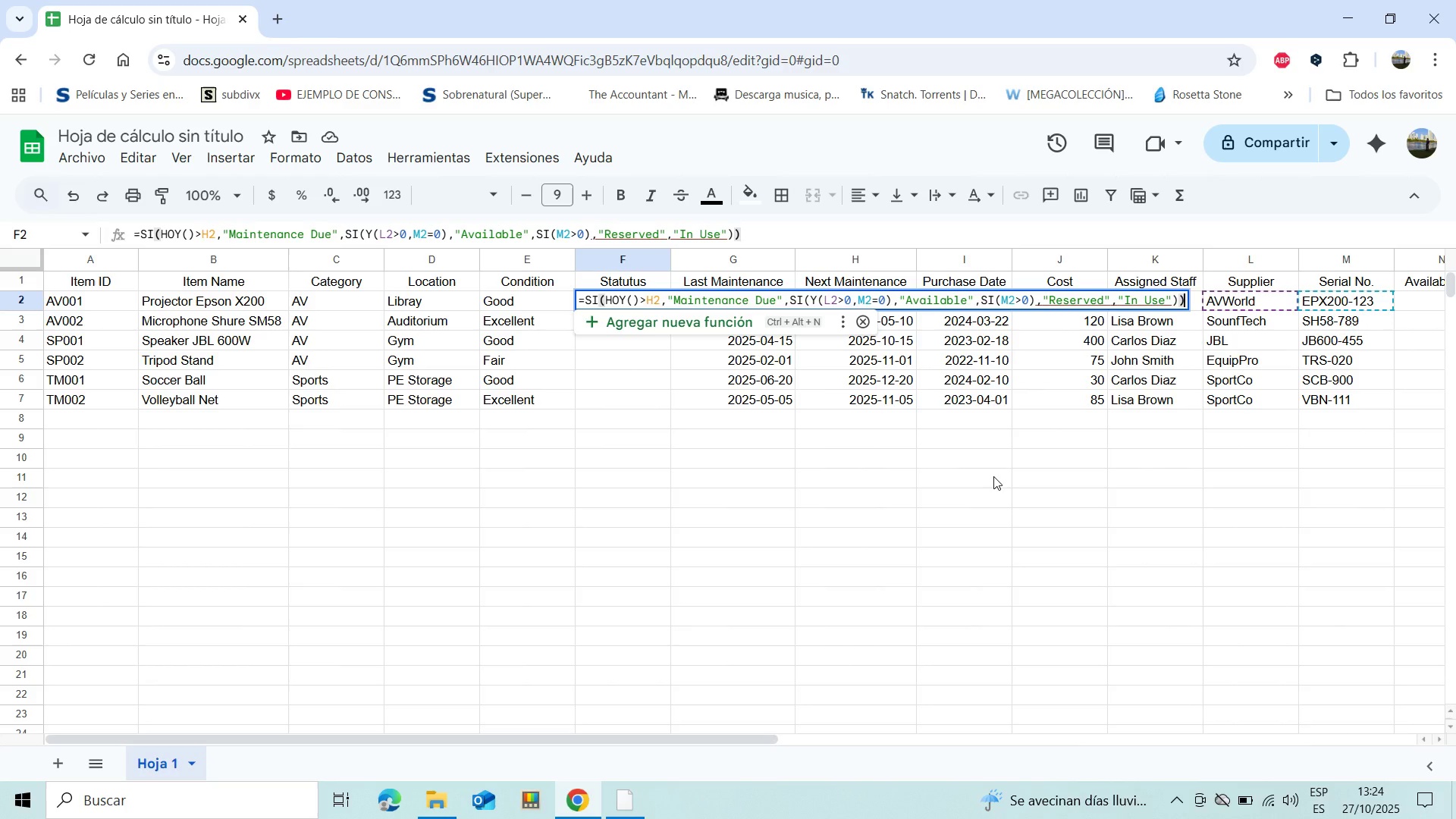 
key(Enter)
 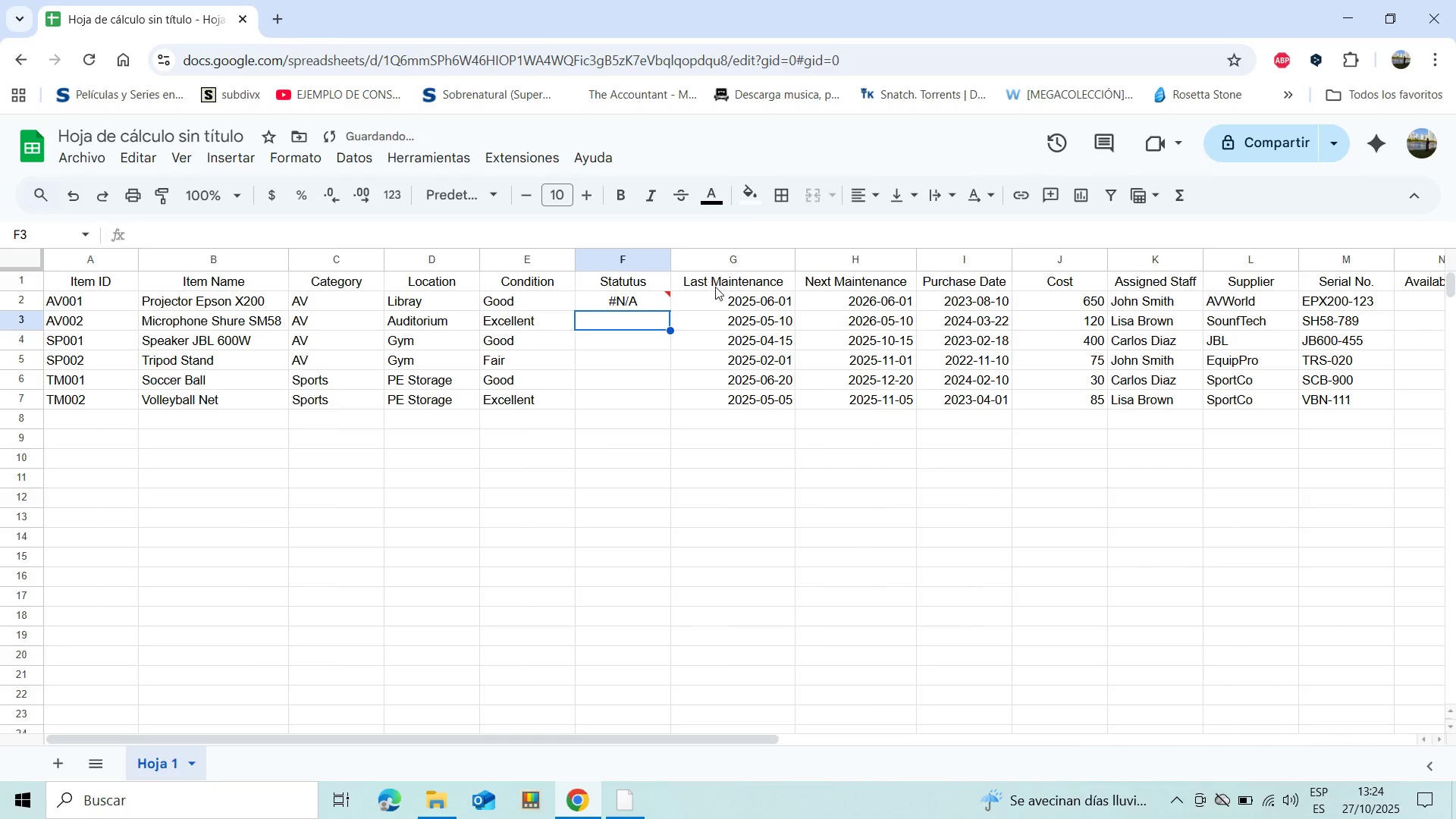 
double_click([646, 297])
 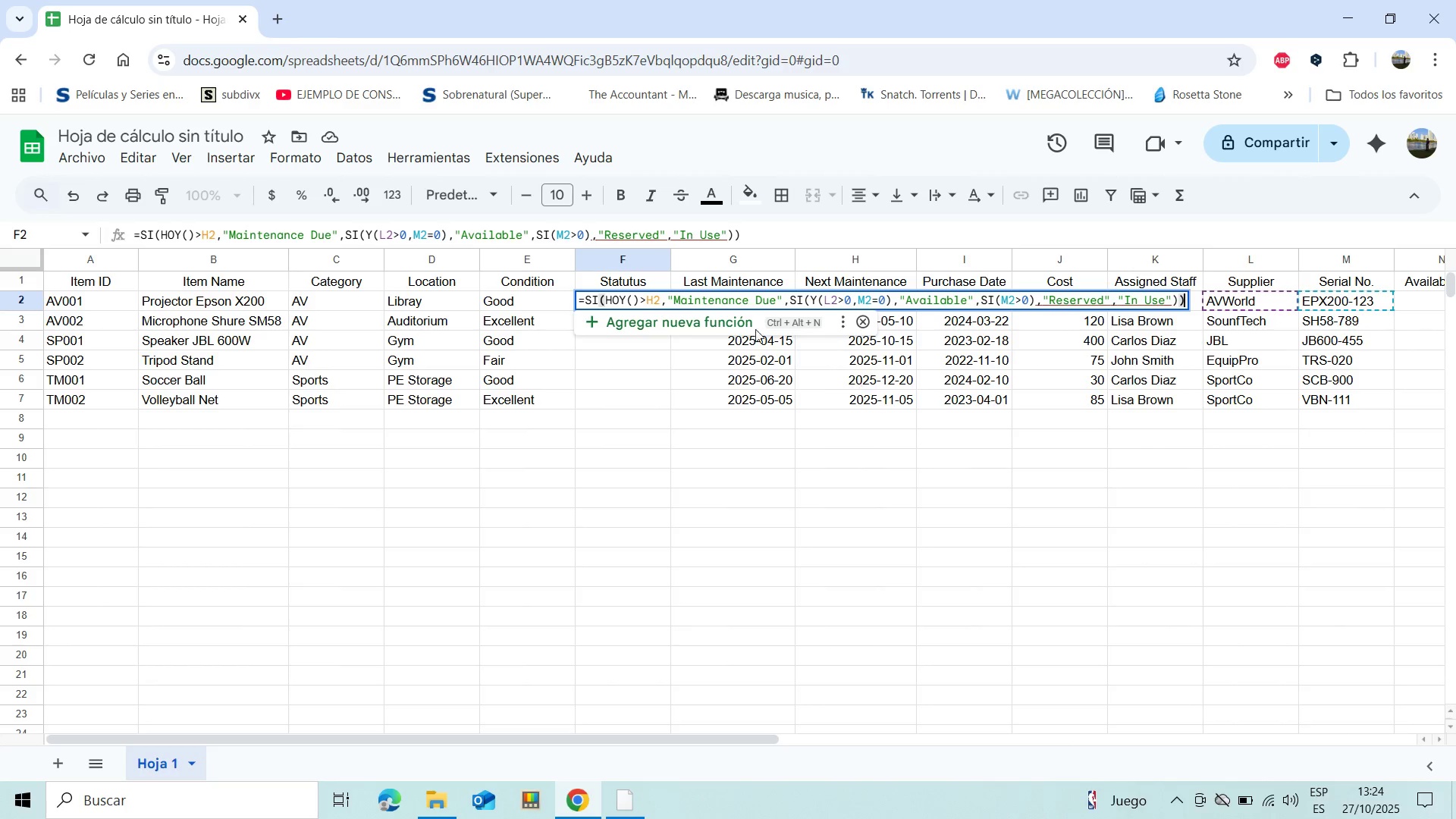 
wait(17.16)
 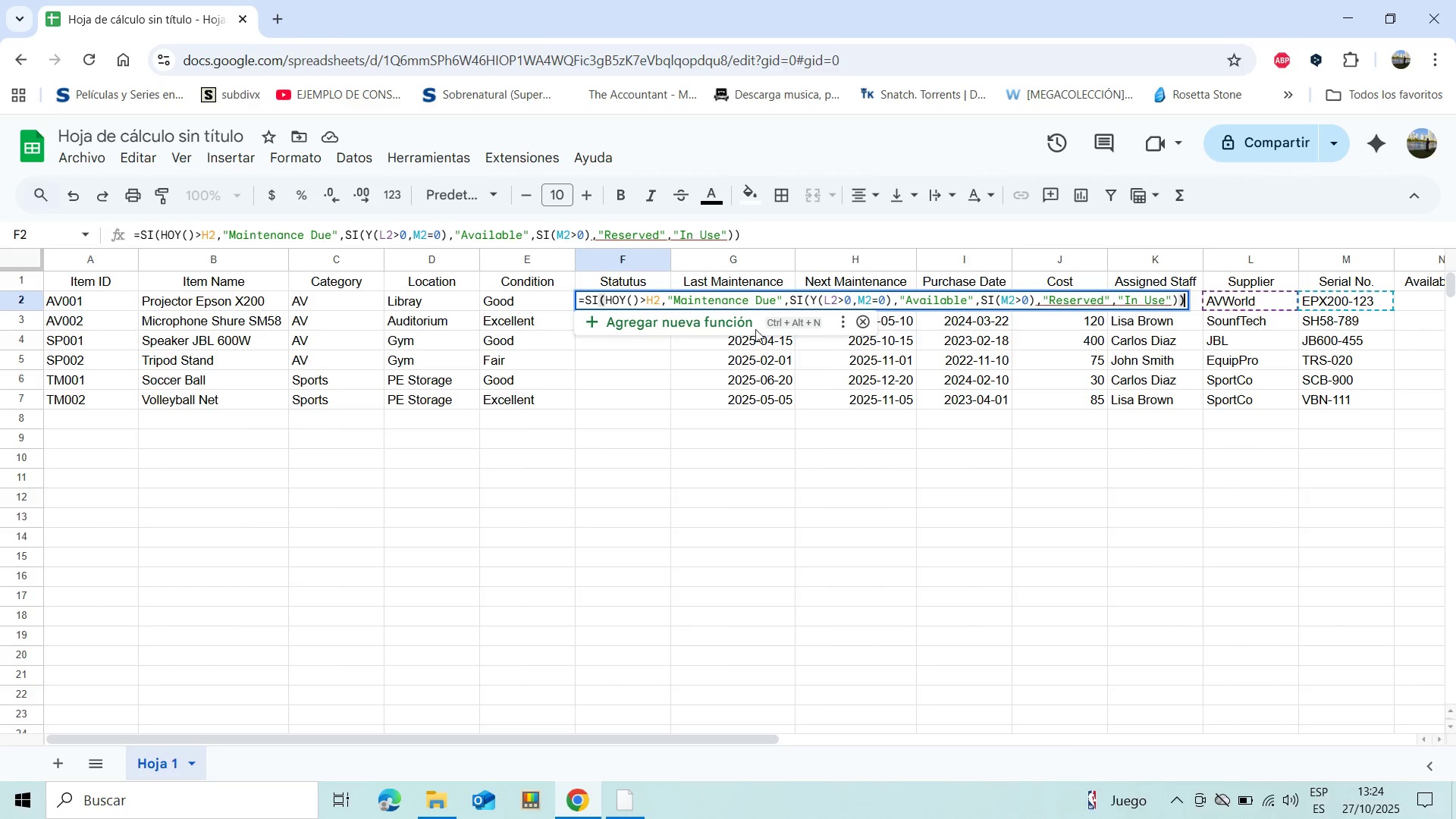 
key(Backspace)
 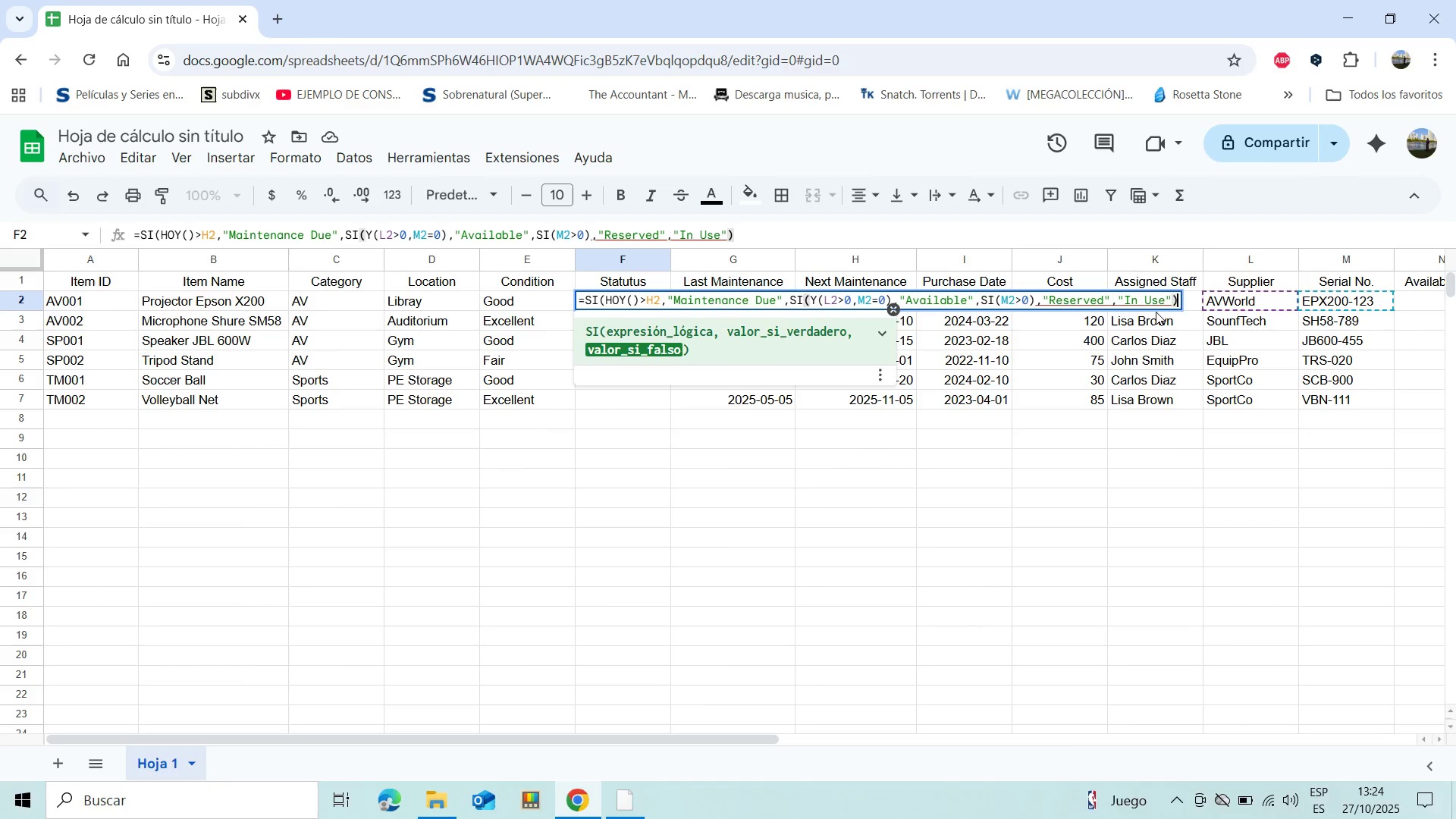 
key(Backspace)
 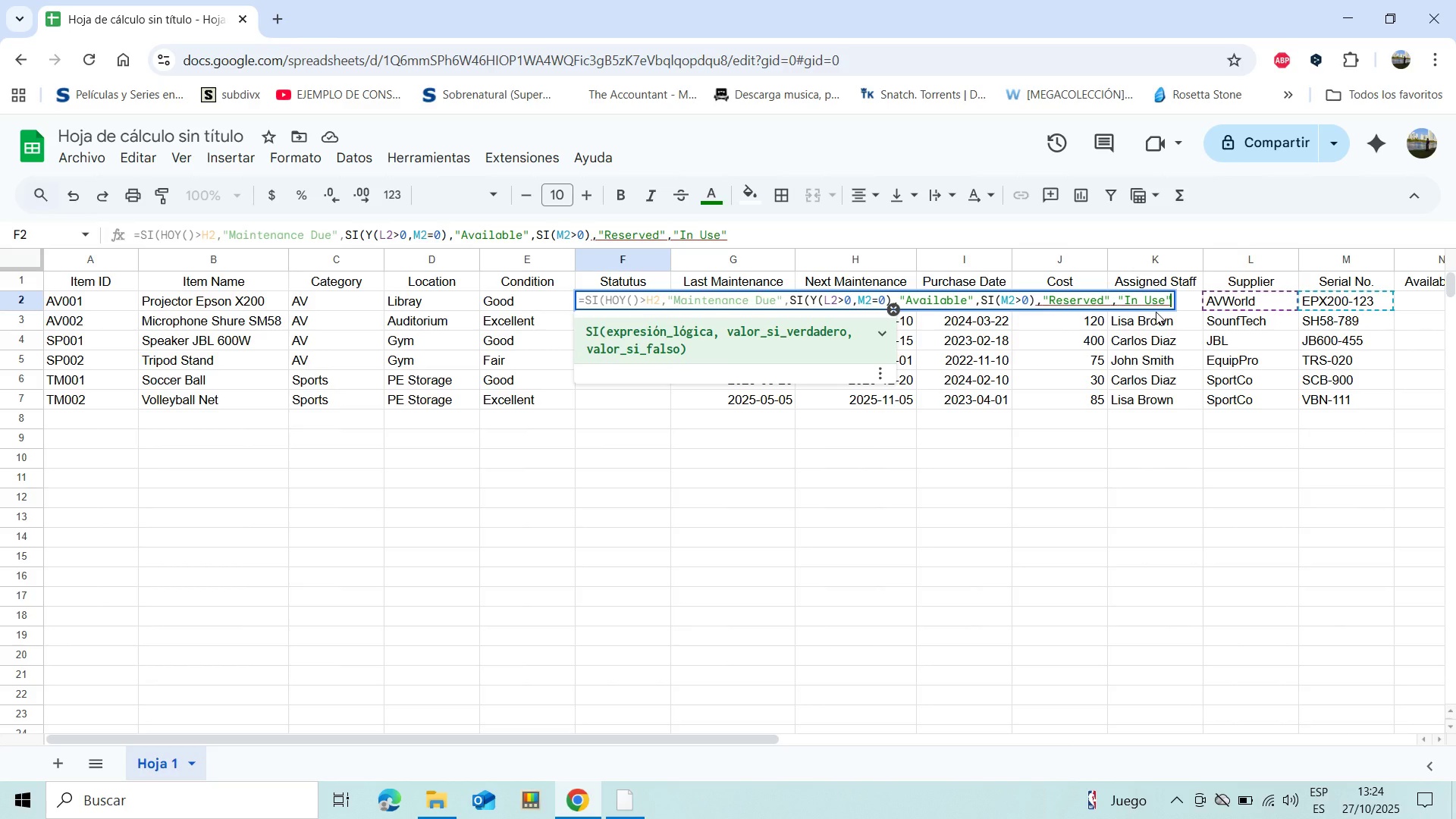 
wait(5.12)
 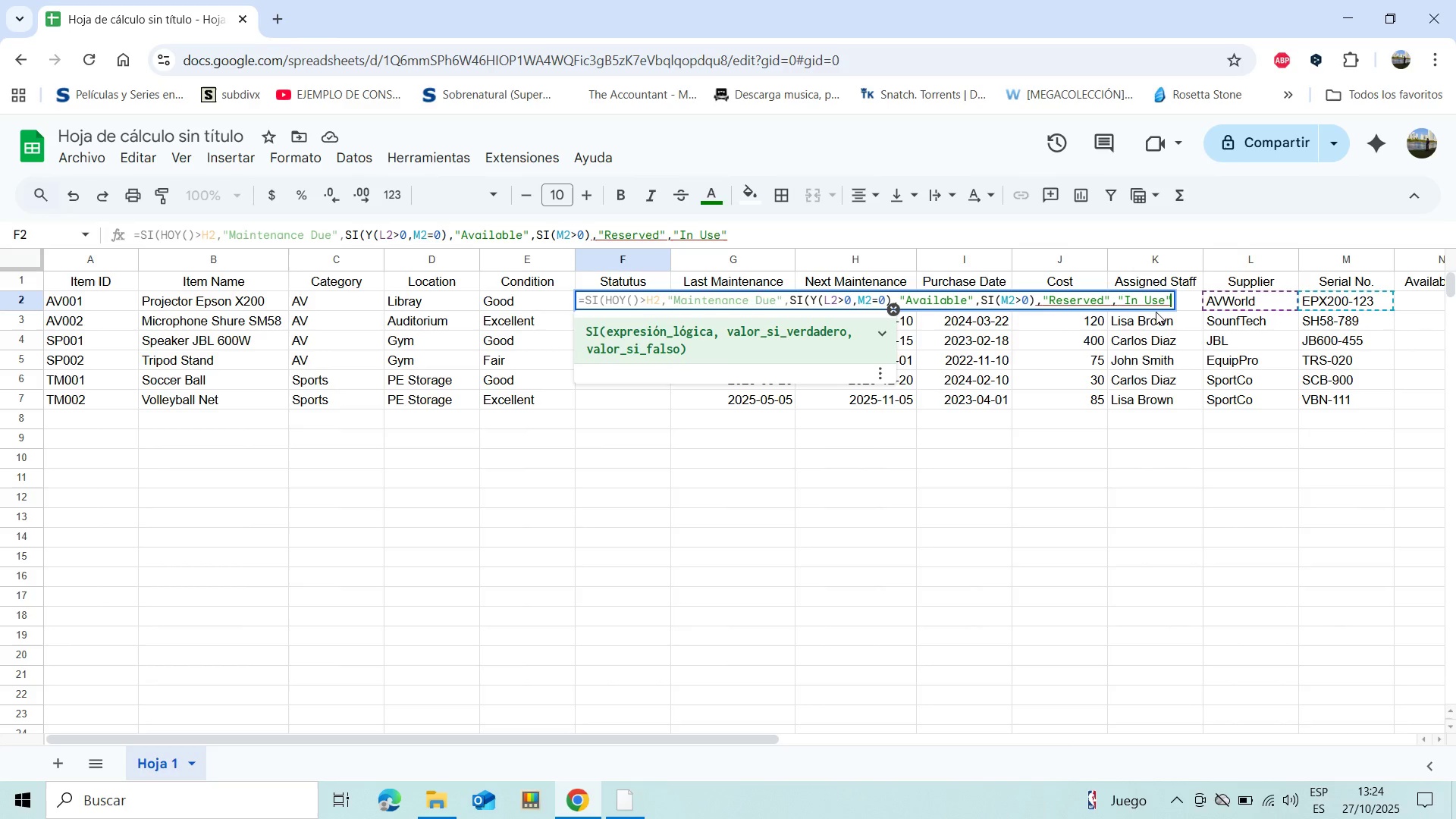 
type(((()
 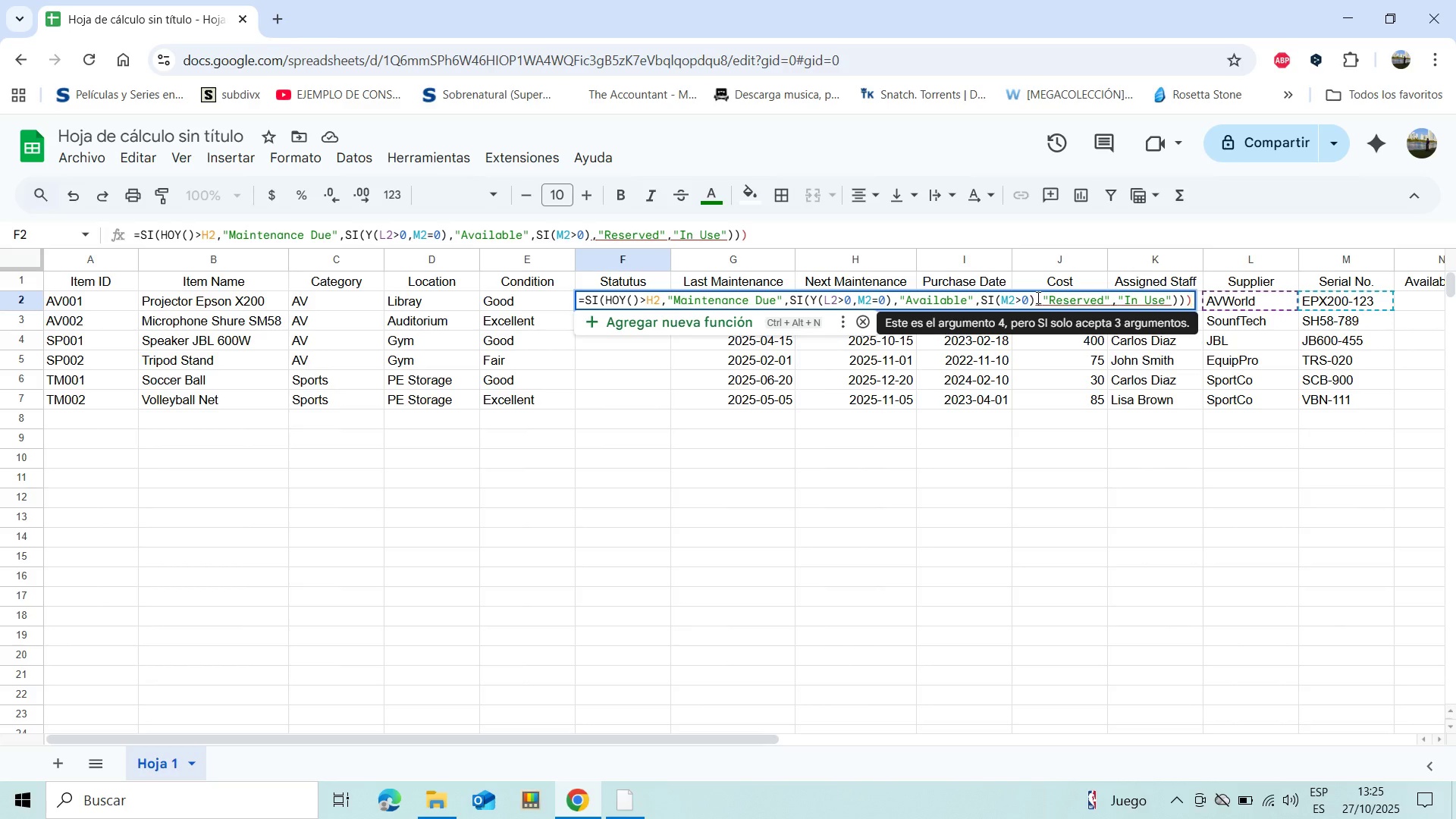 
wait(20.52)
 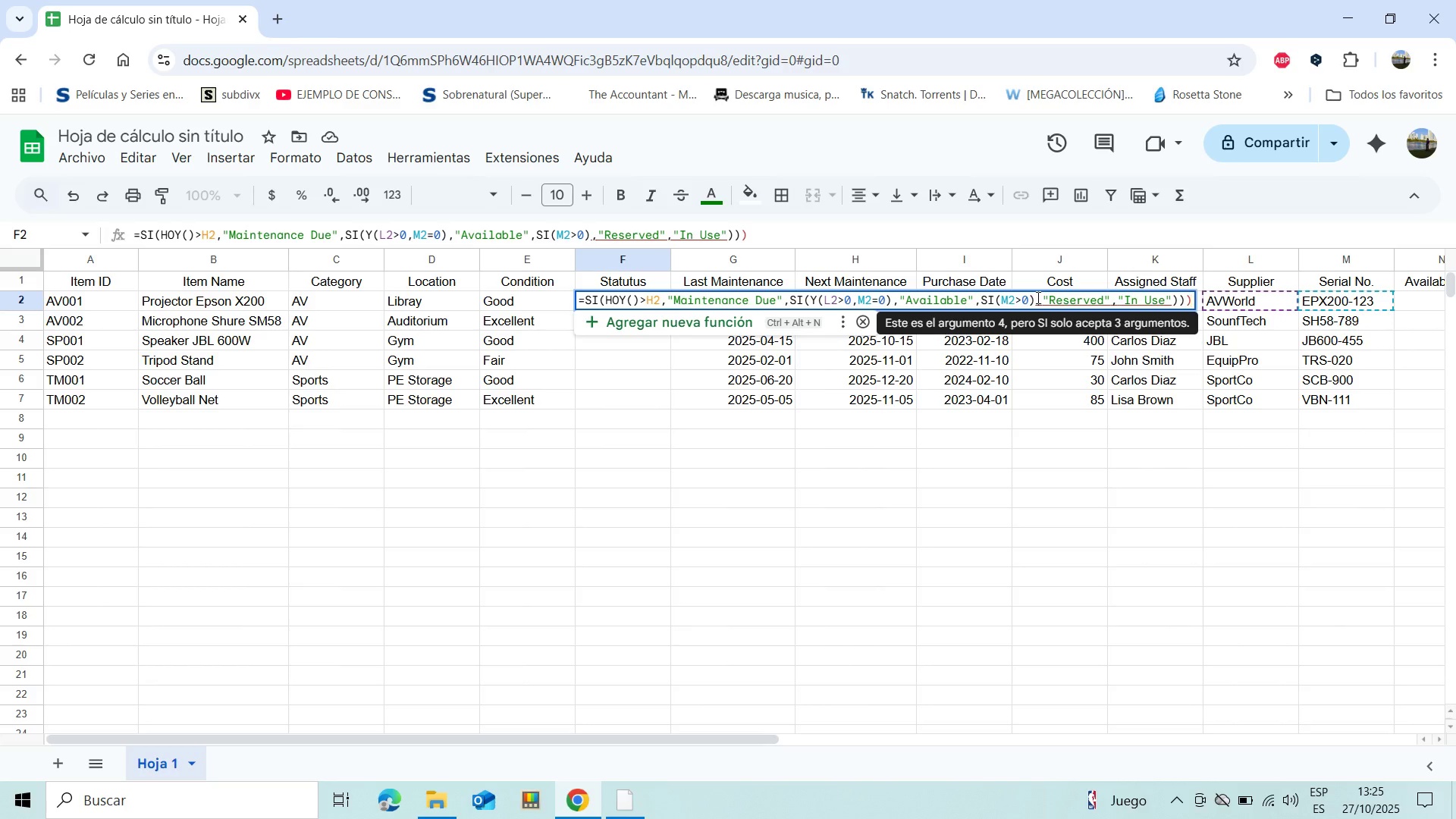 
left_click([1034, 301])
 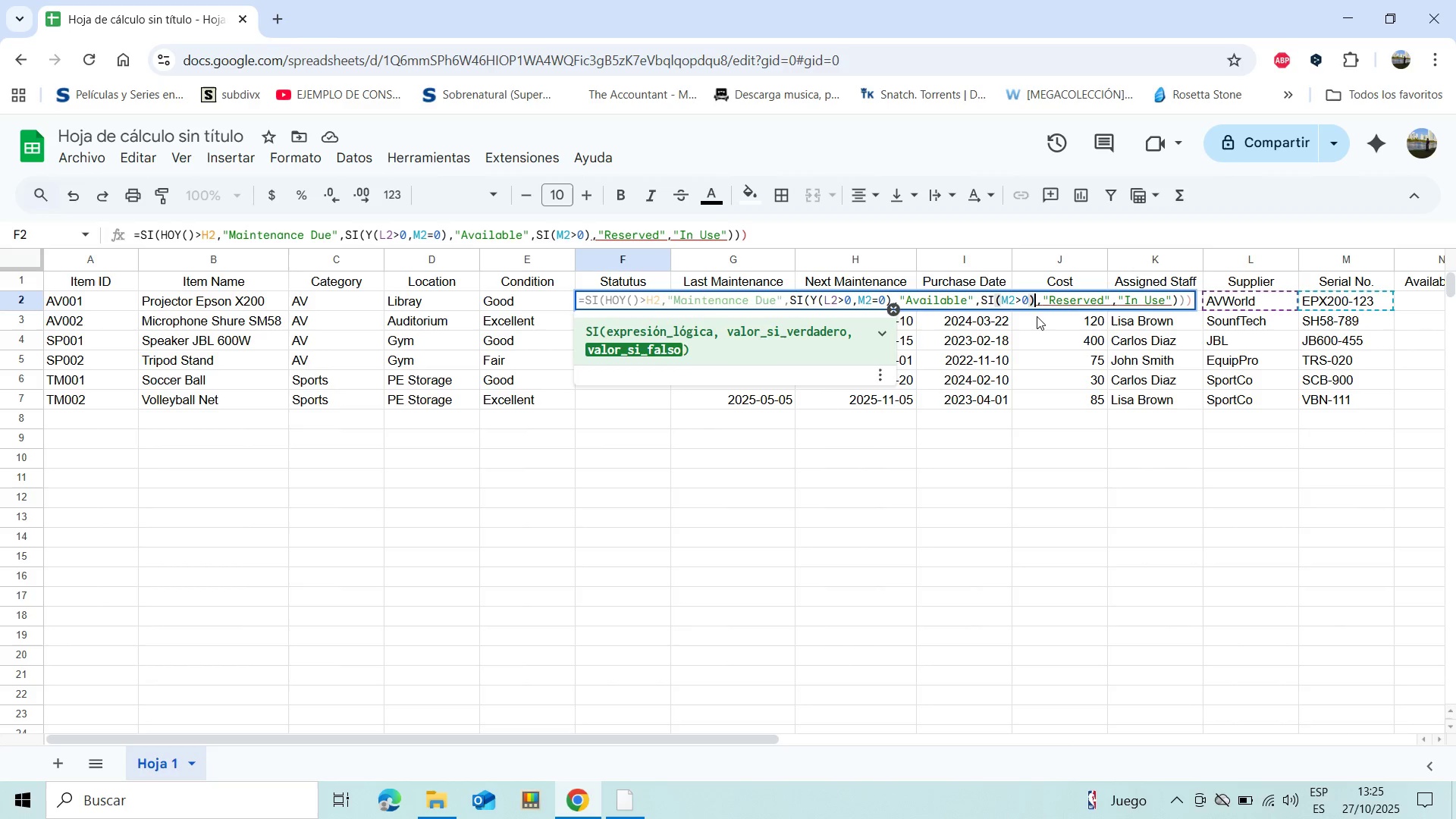 
key(Backspace)
 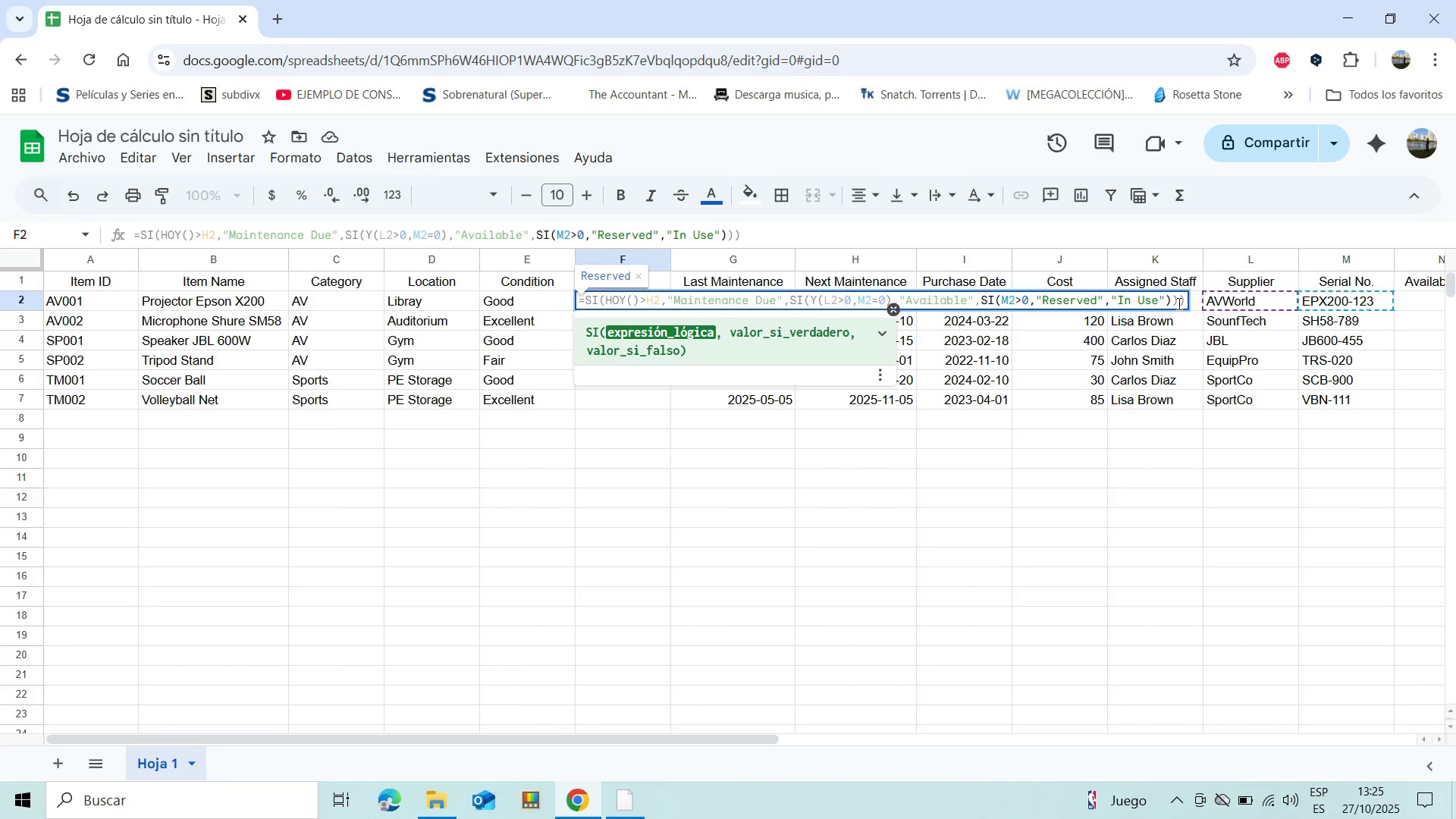 
wait(9.18)
 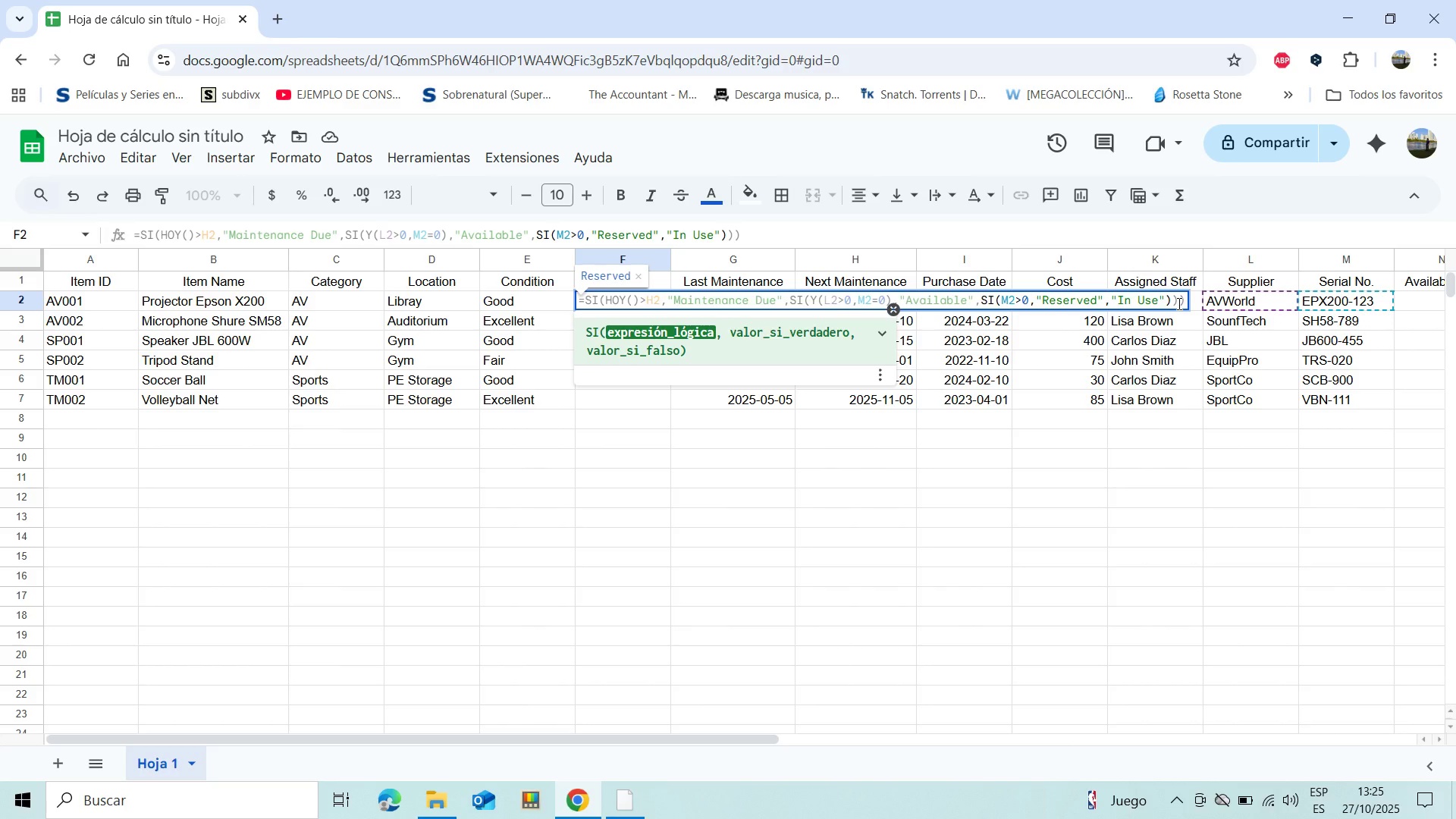 
key(Enter)
 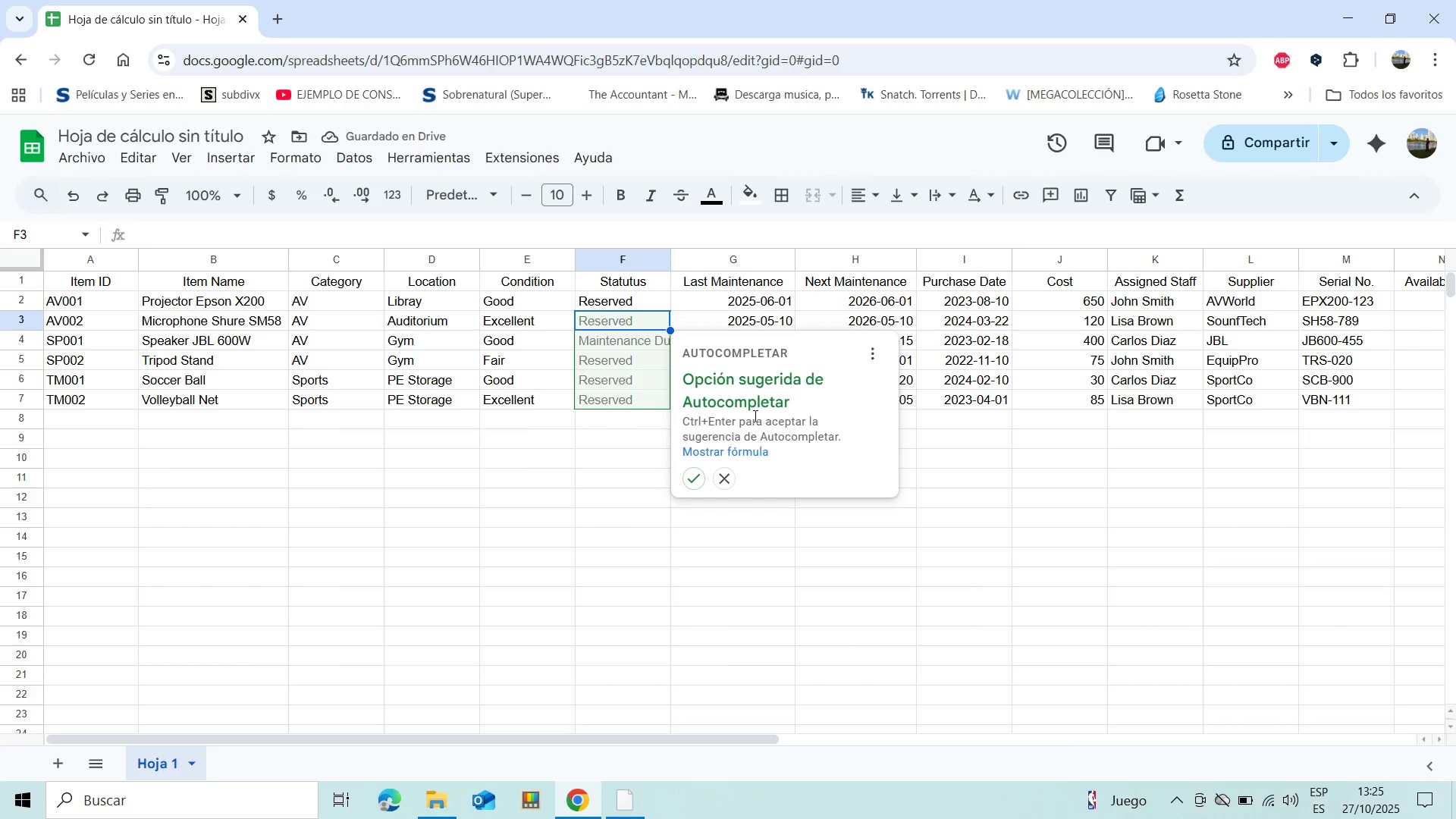 
left_click([638, 290])
 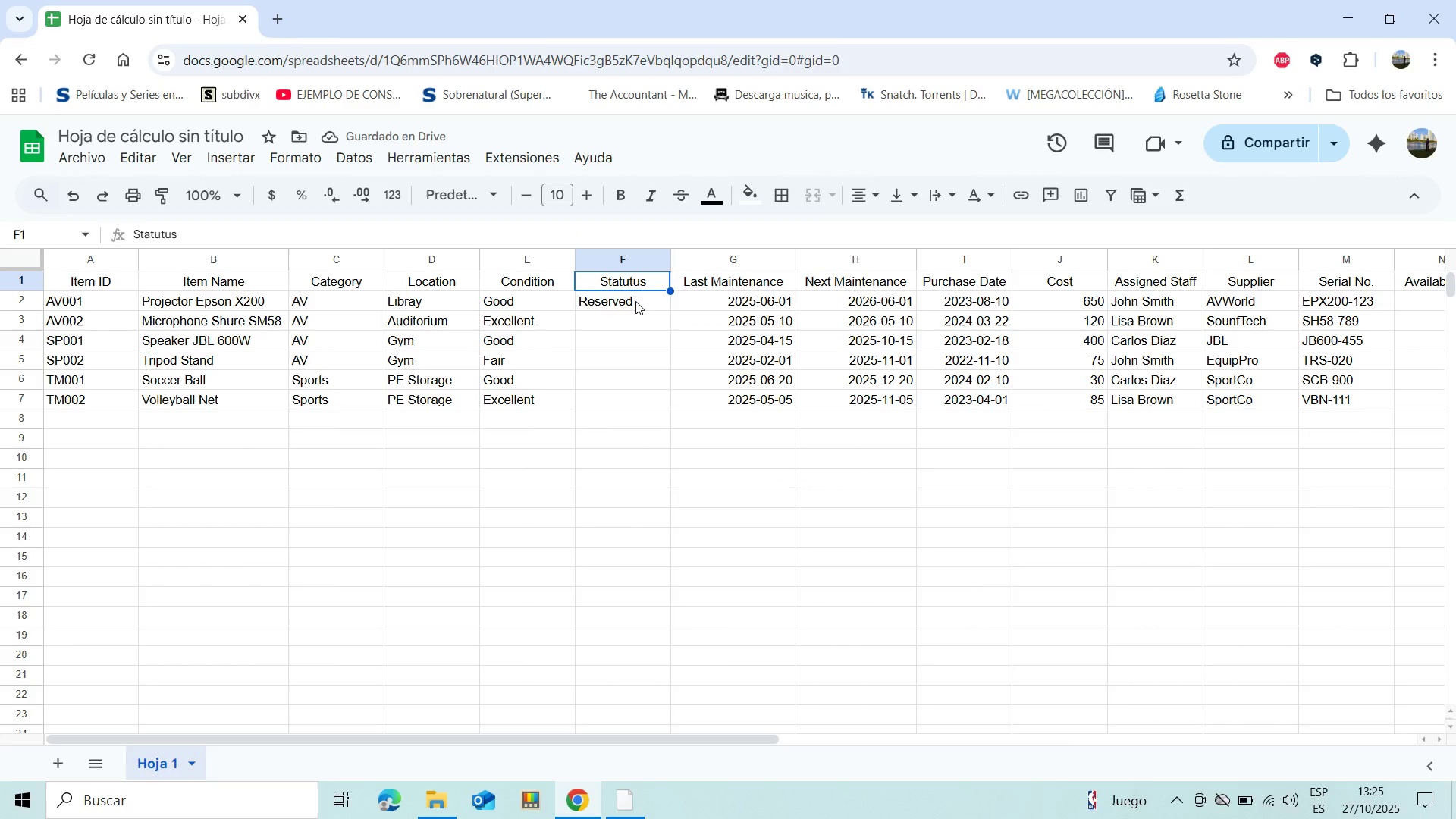 
left_click([634, 303])
 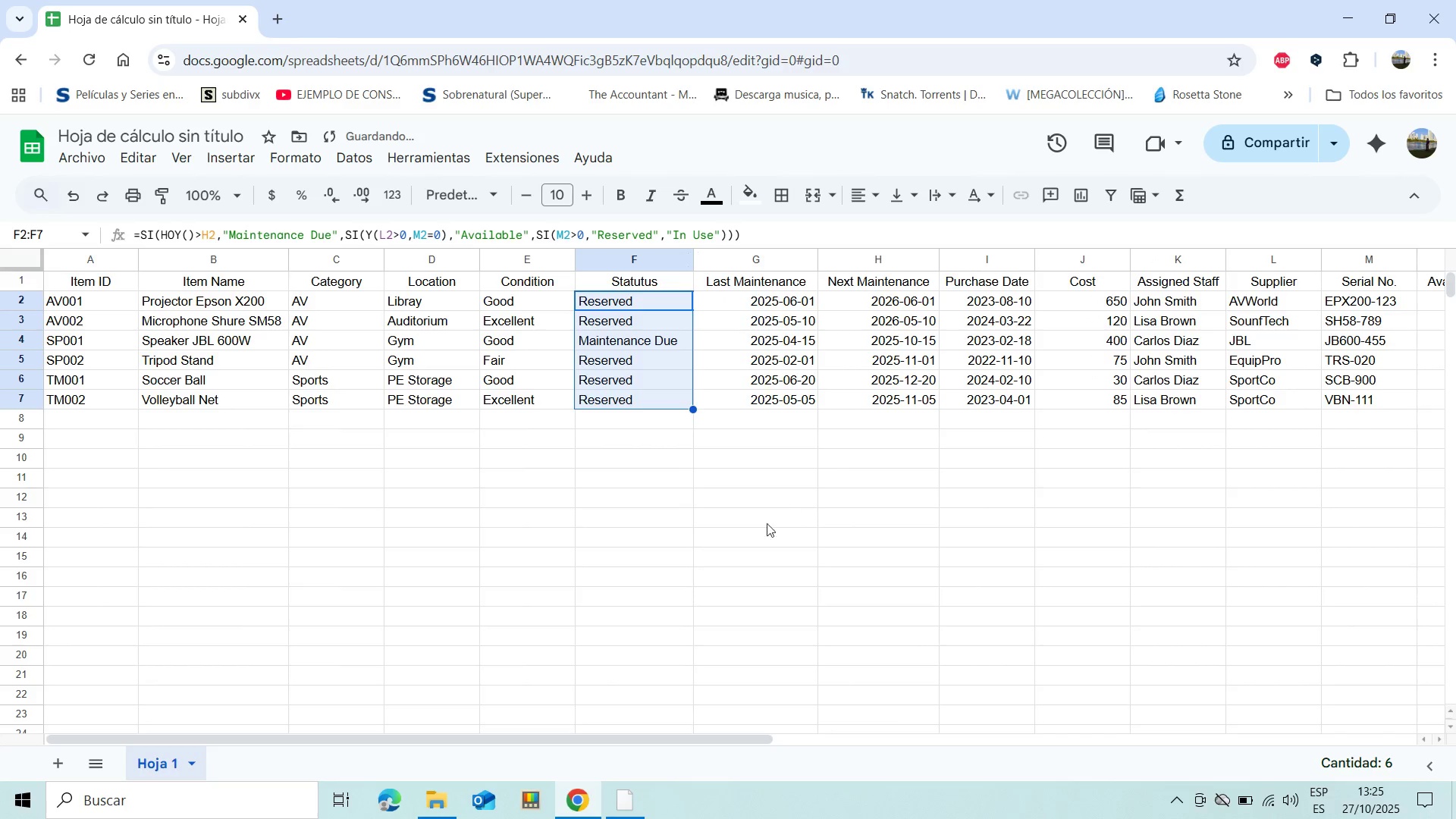 
wait(13.75)
 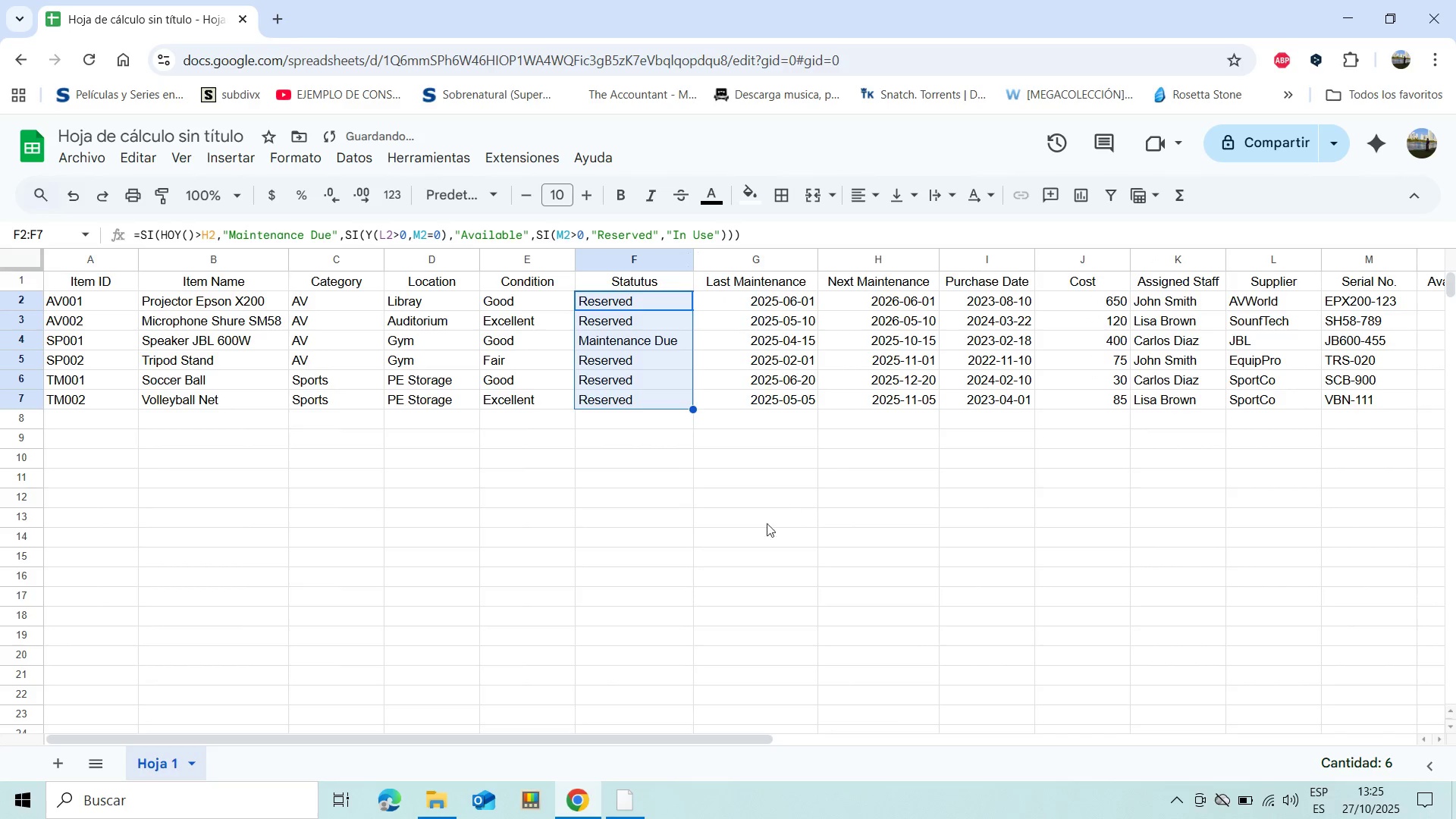 
left_click([1105, 306])
 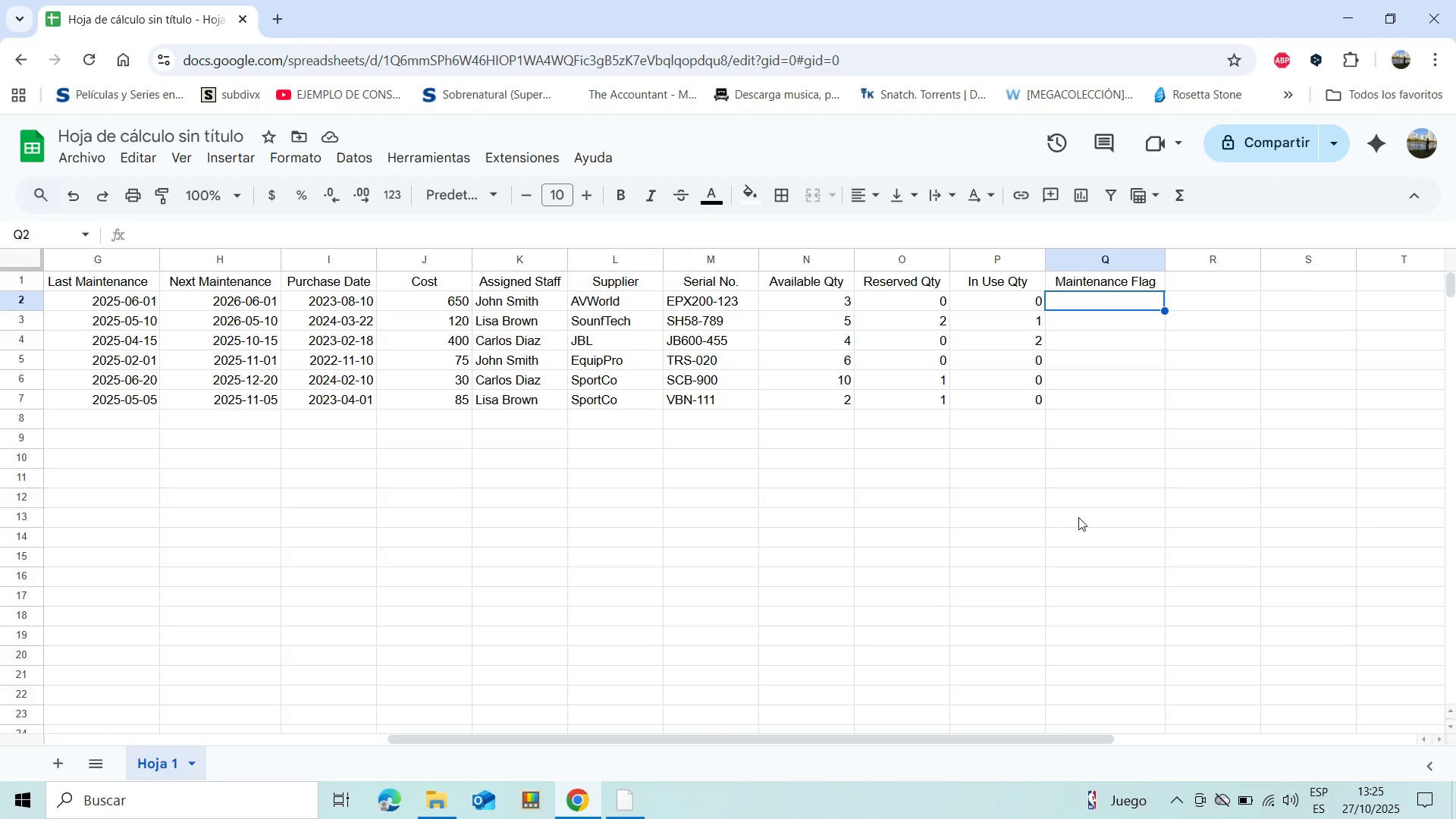 
wait(8.01)
 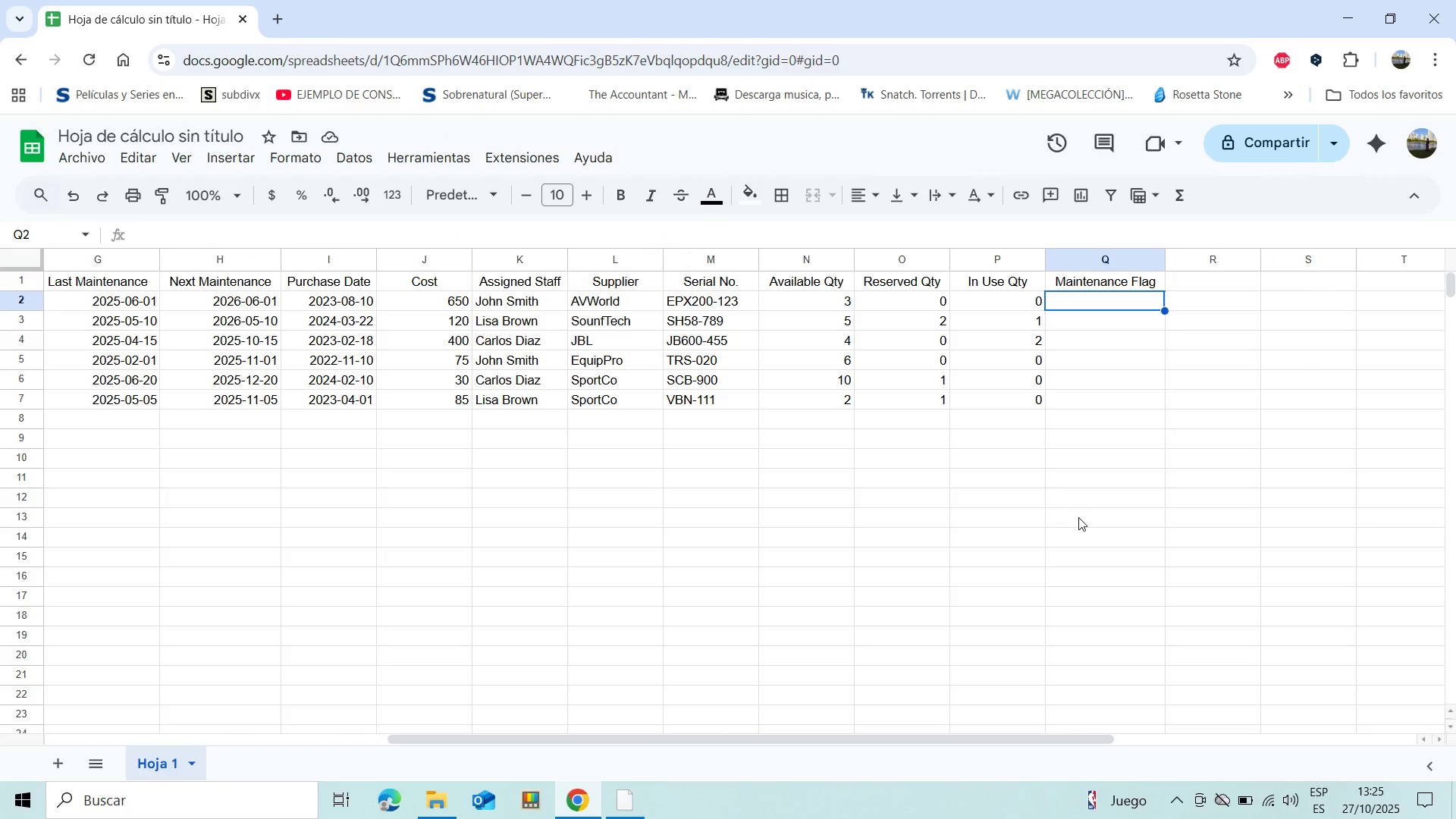 
hold_key(key=ShiftLeft, duration=1.54)
 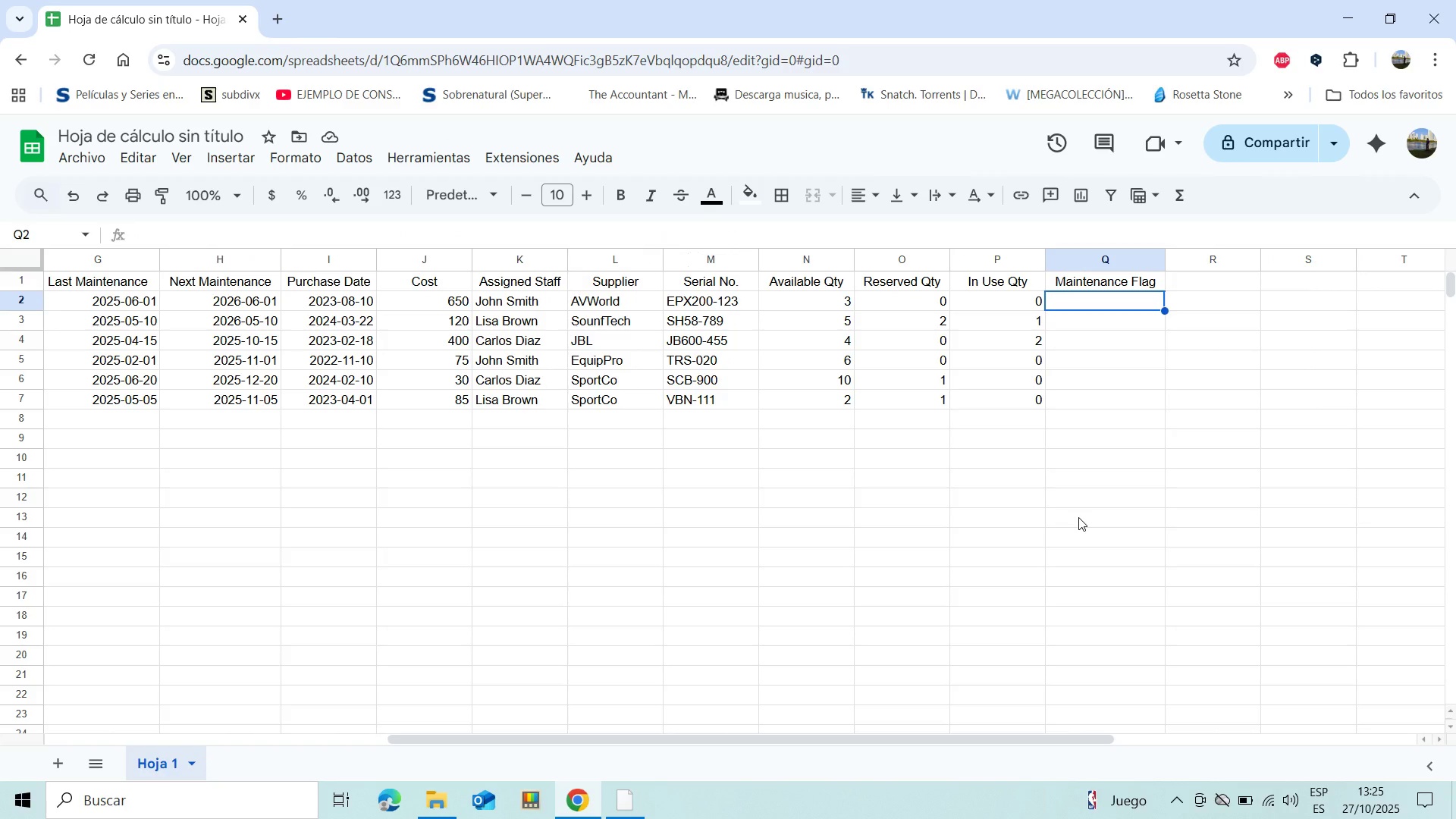 
key(Shift+ShiftLeft)
 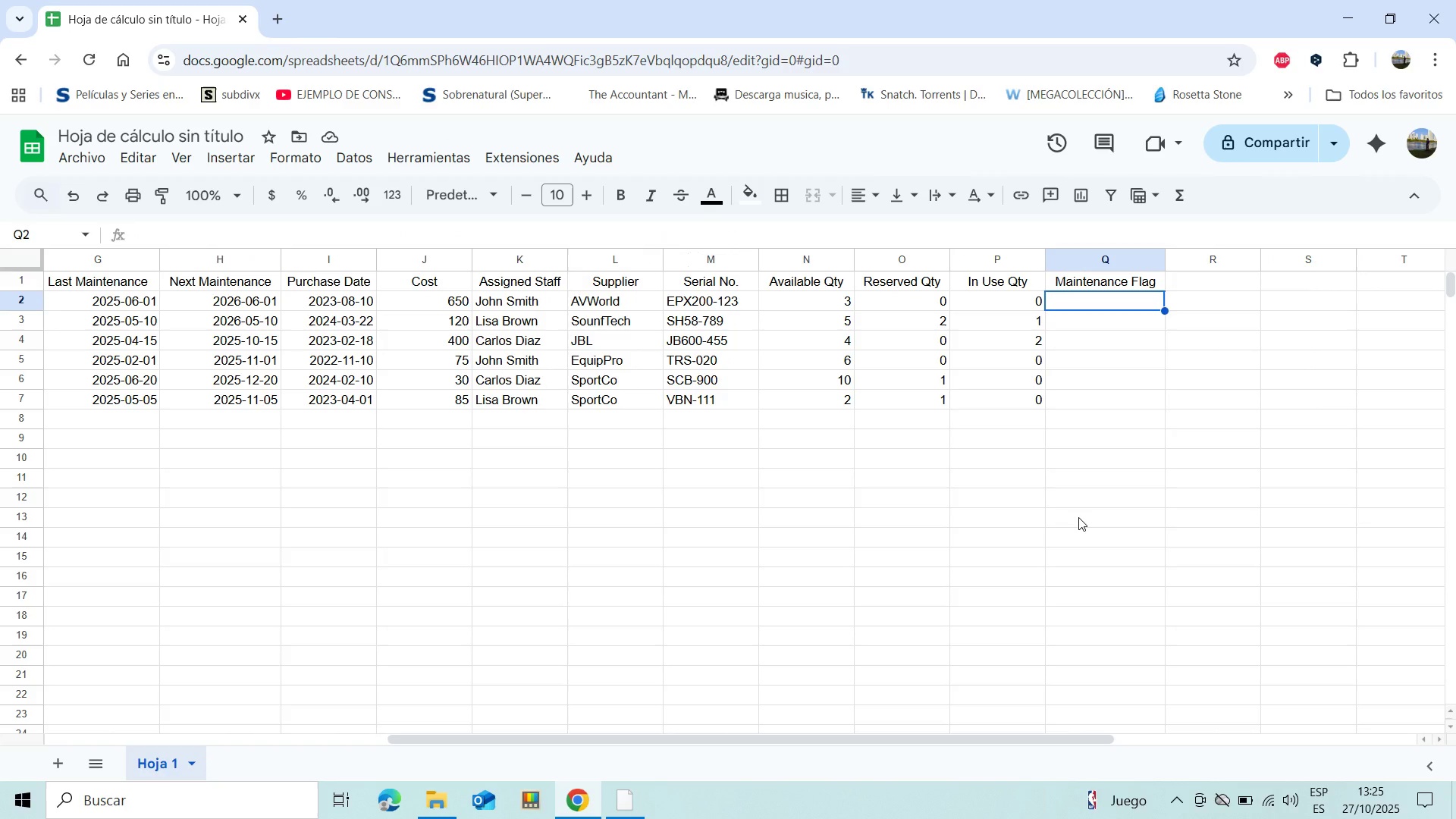 
key(Shift+ShiftLeft)
 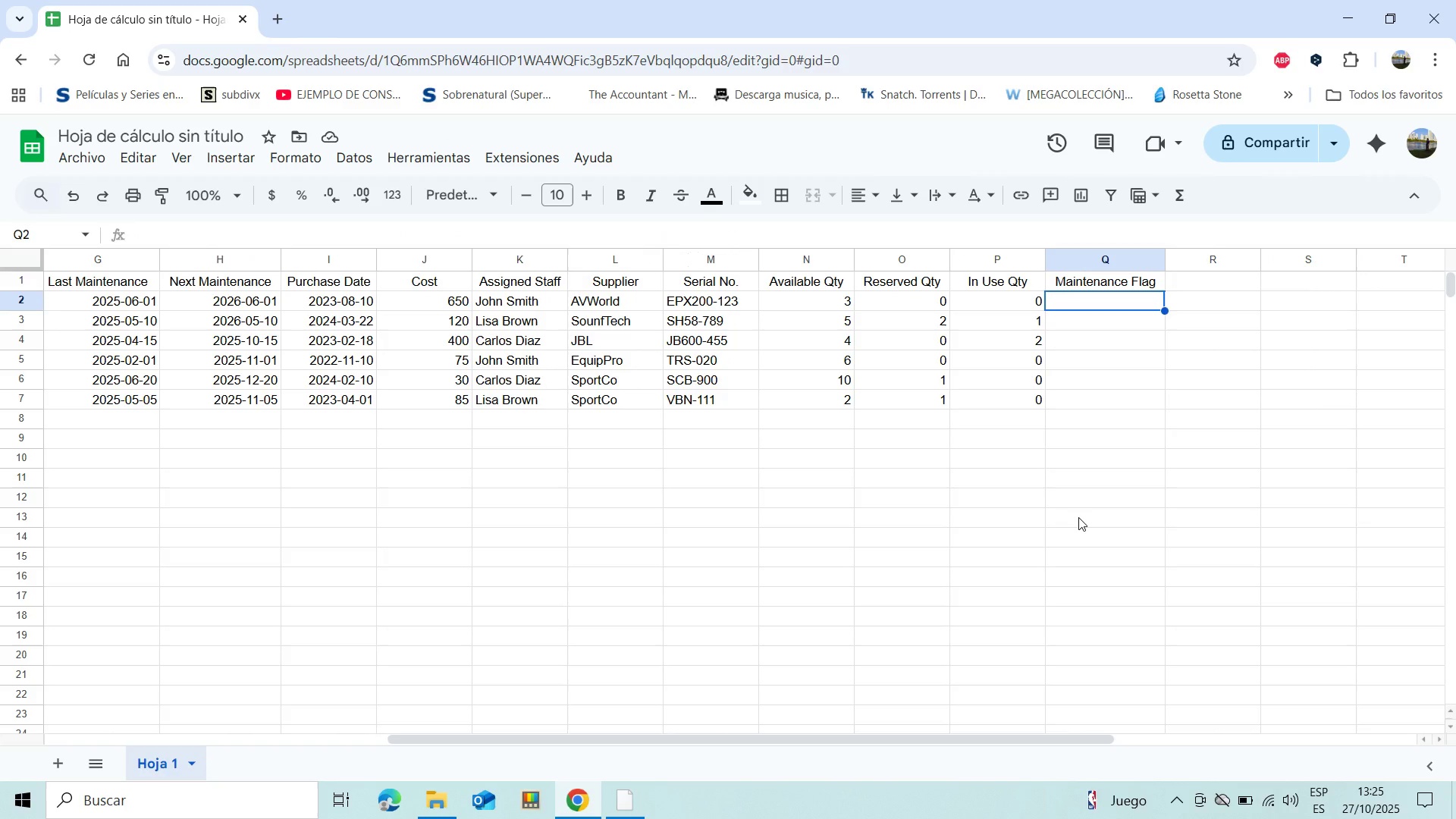 
key(Shift+0)
 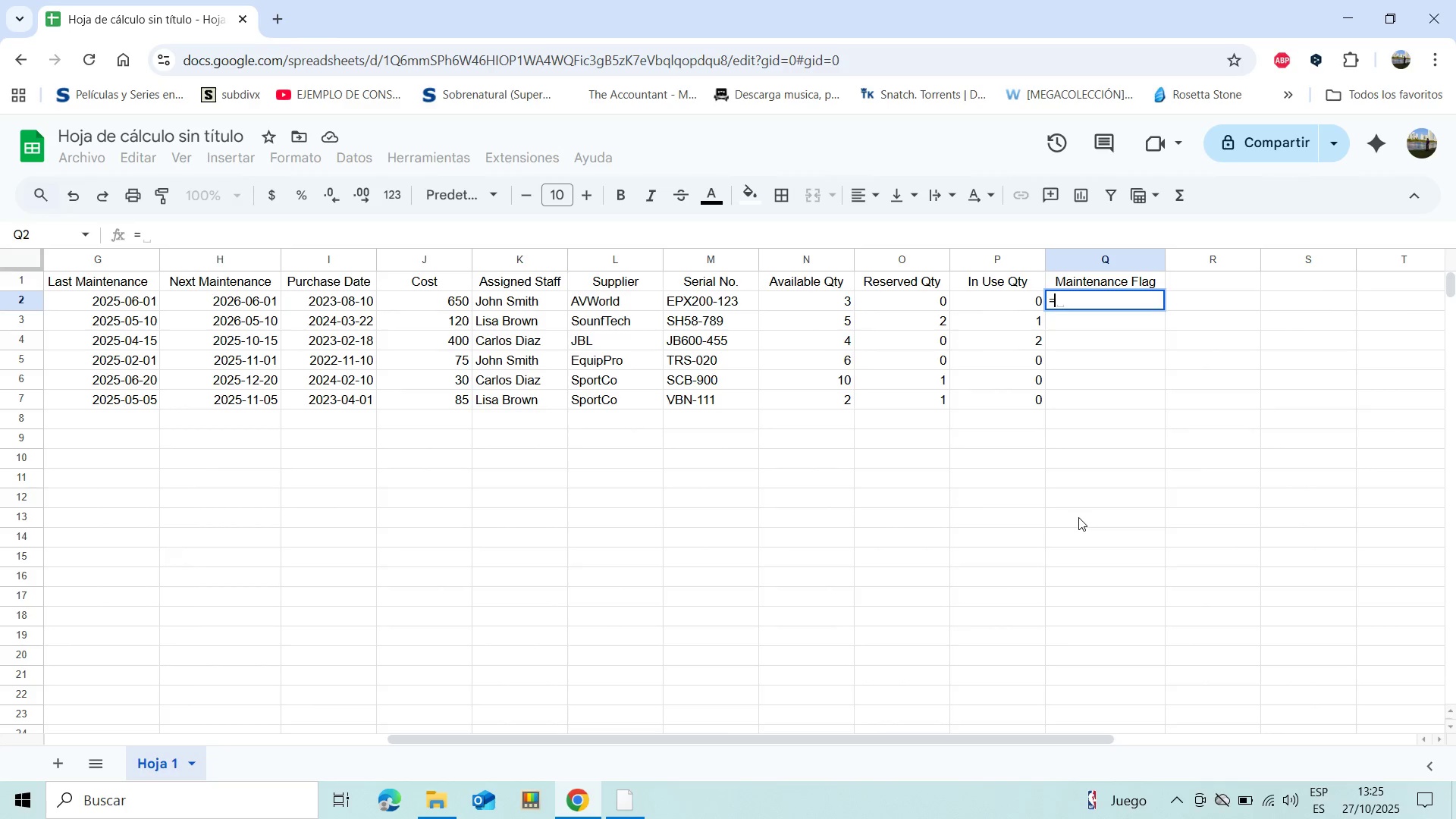 
wait(5.04)
 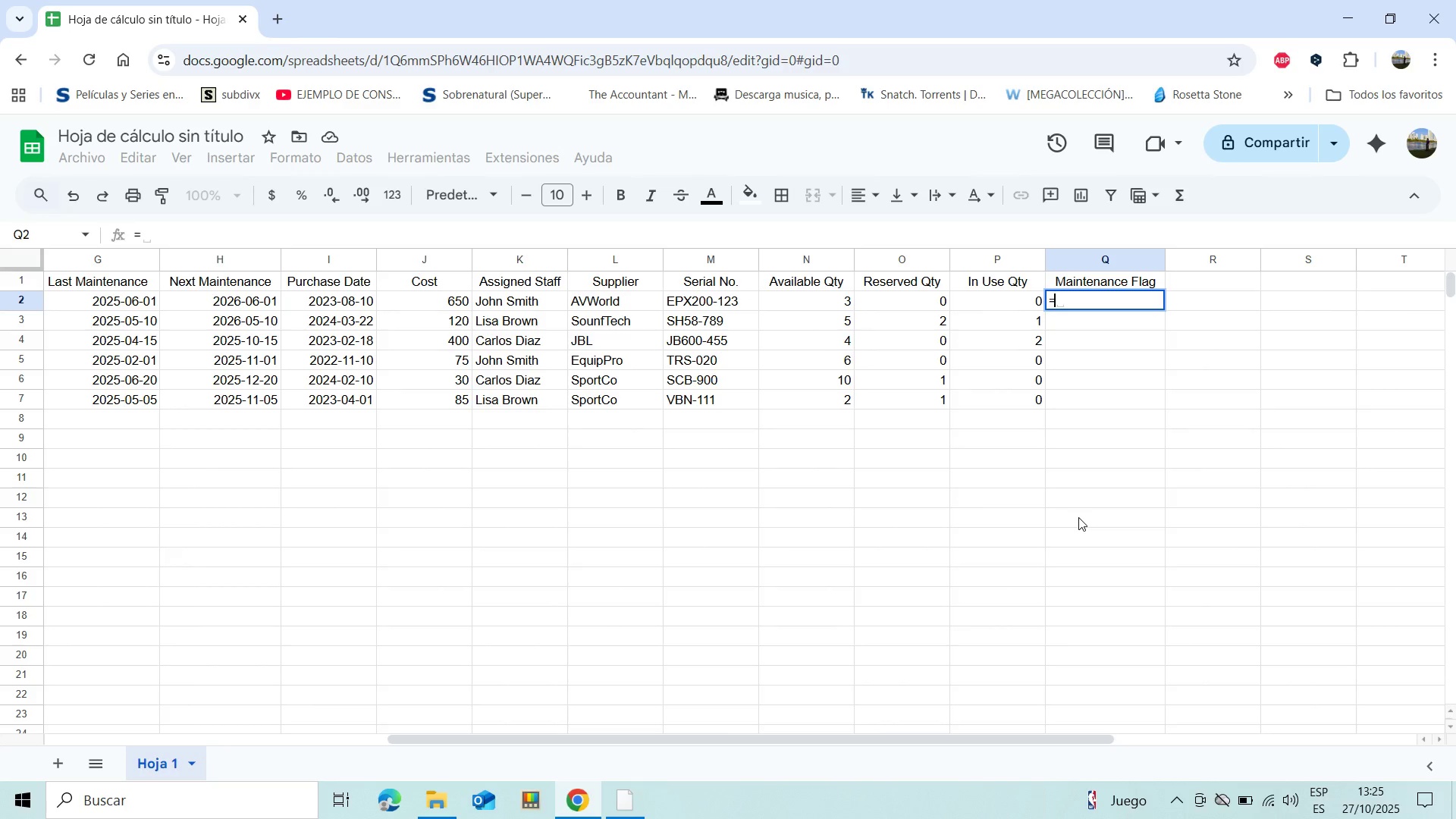 
type(SI)
 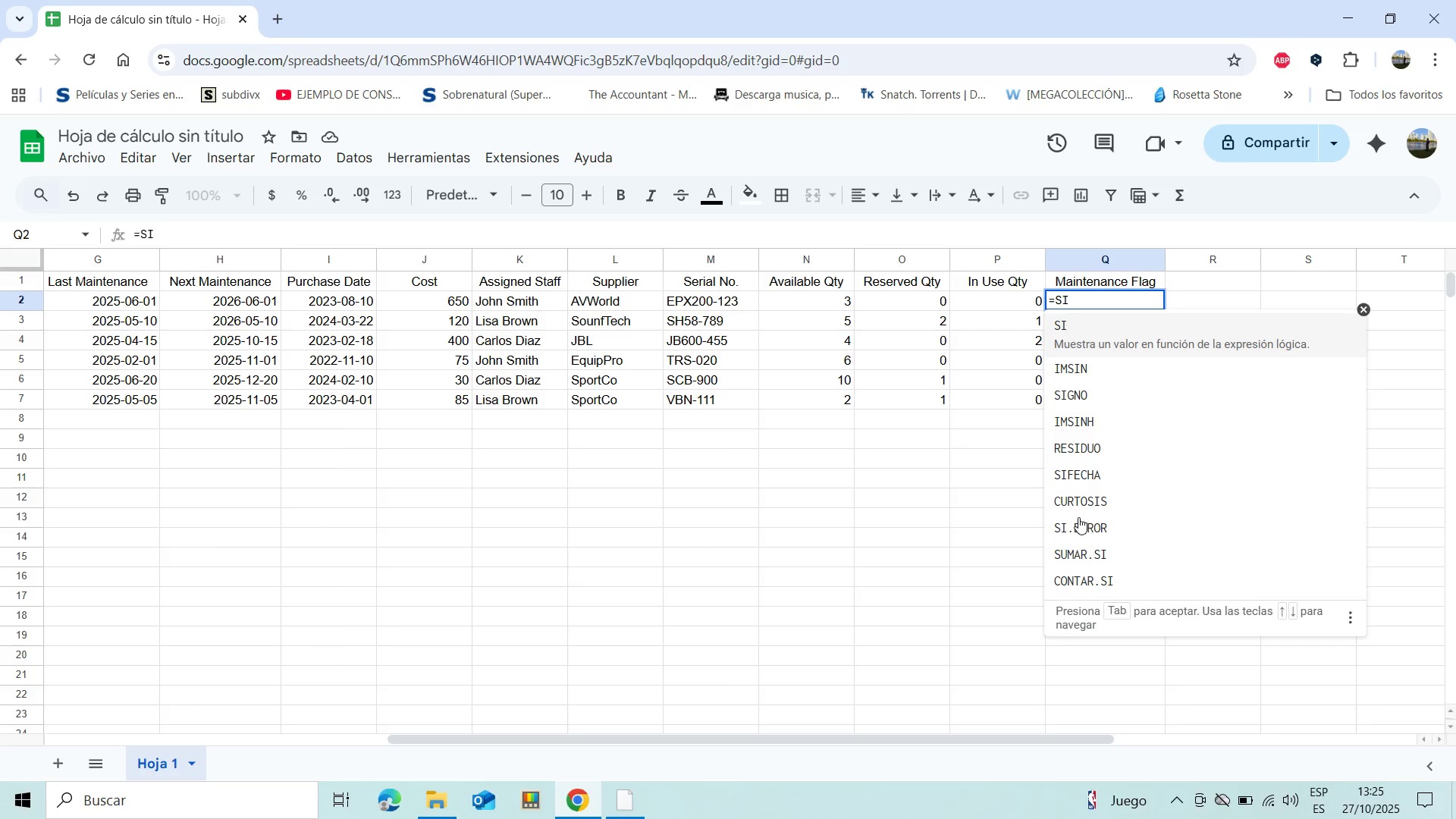 
type(*HOY)
 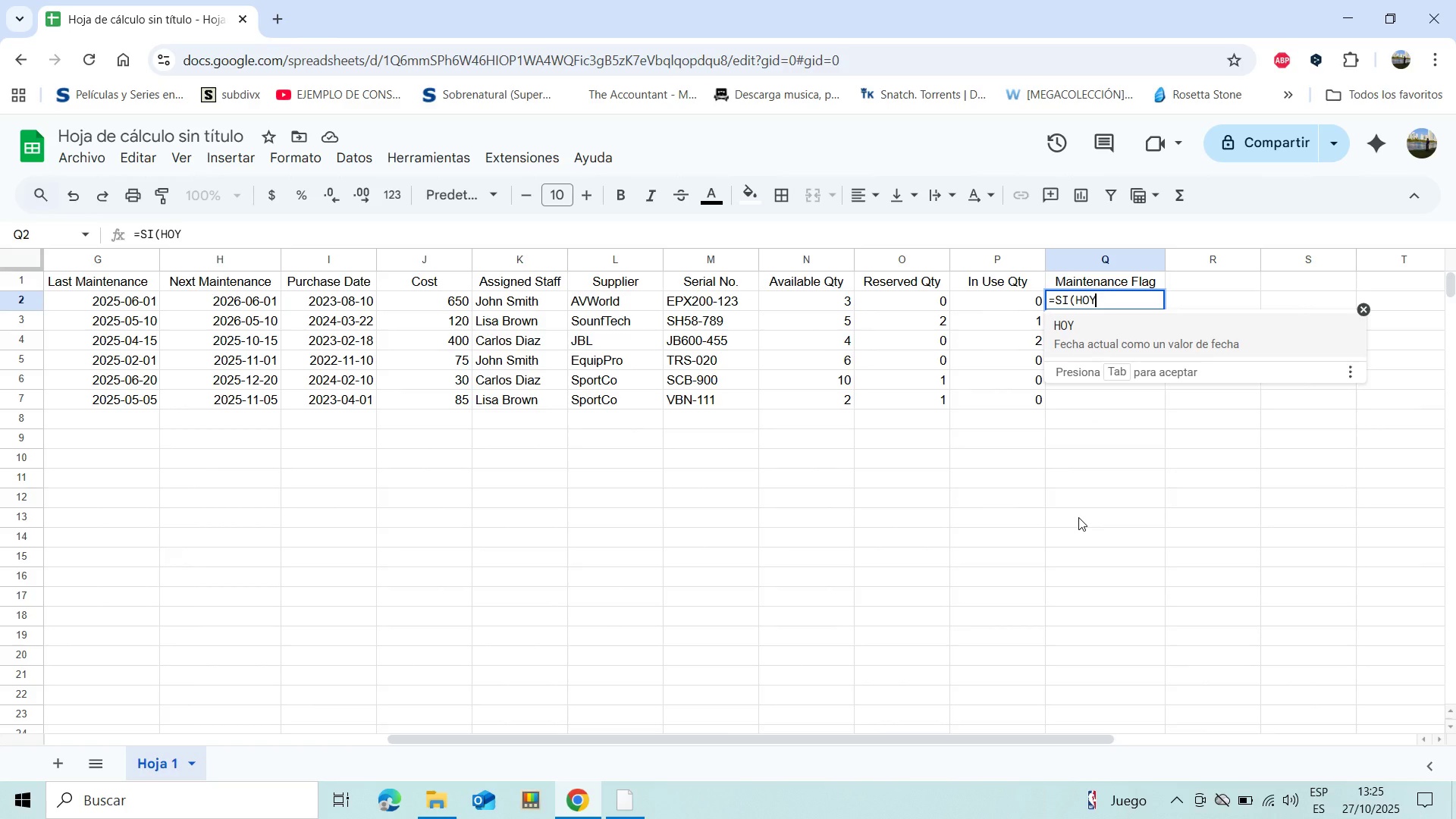 
type(*()
 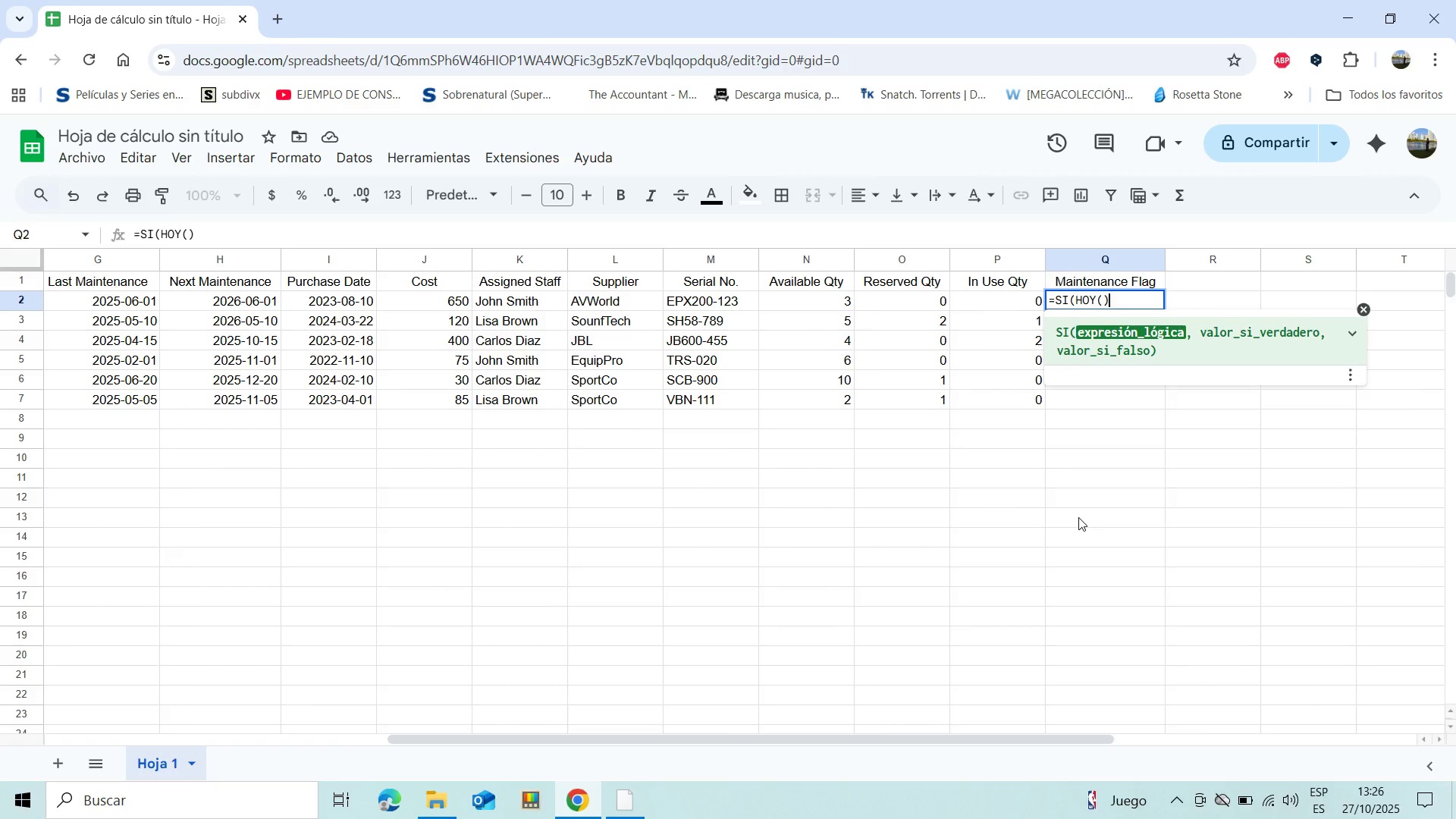 
wait(7.63)
 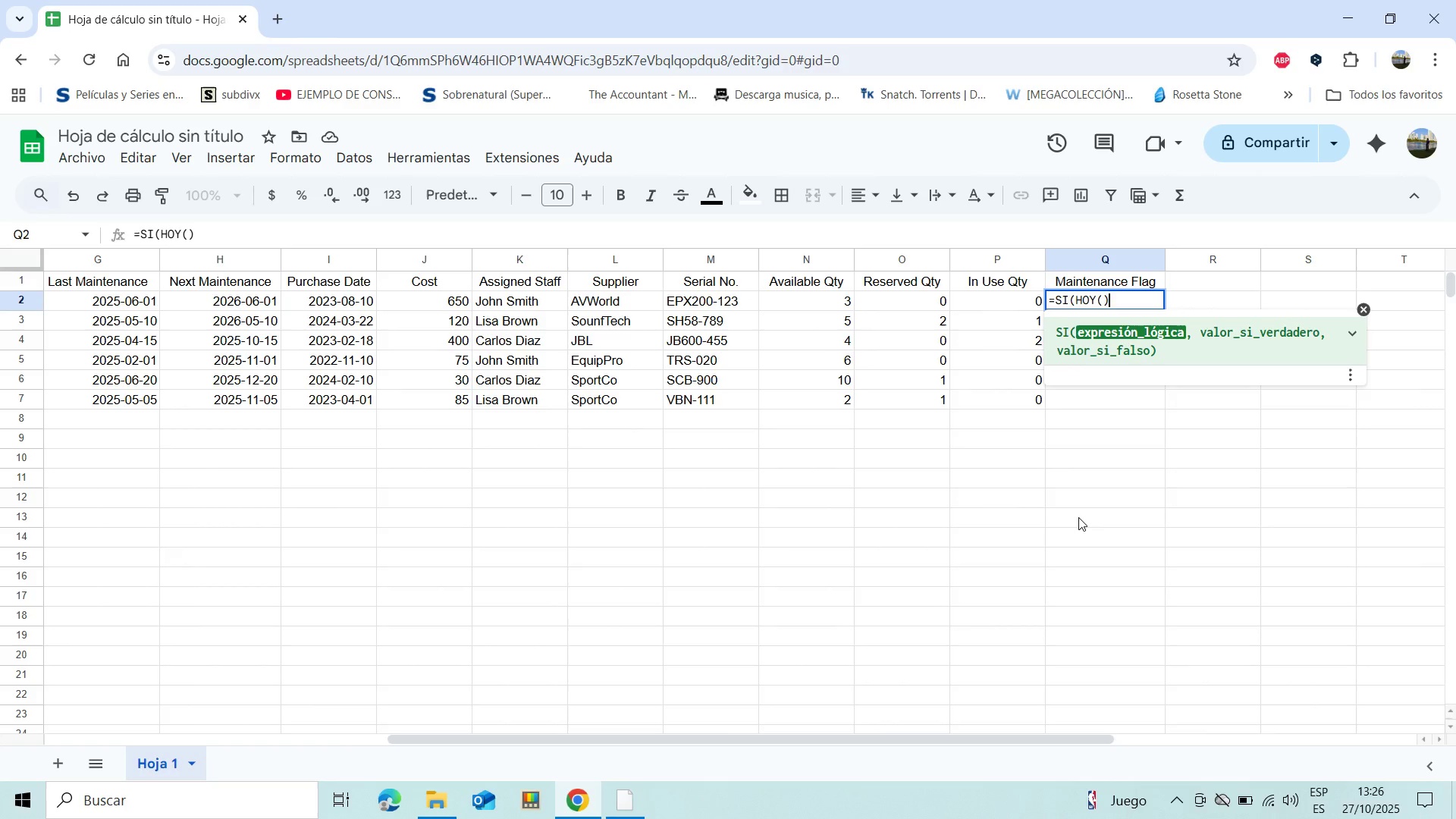 
type([Break]H2)
 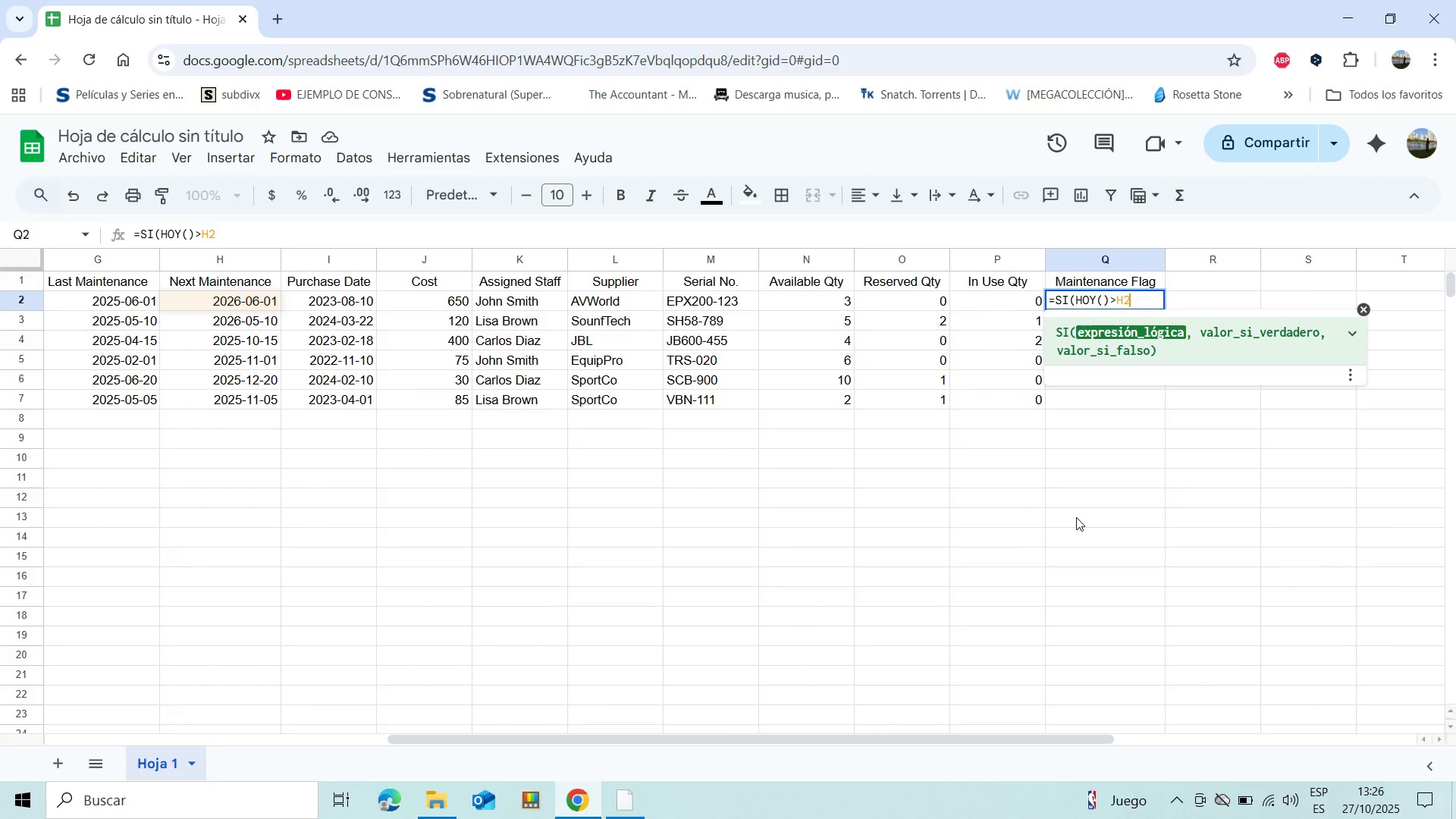 
type(,@Yes@,)
 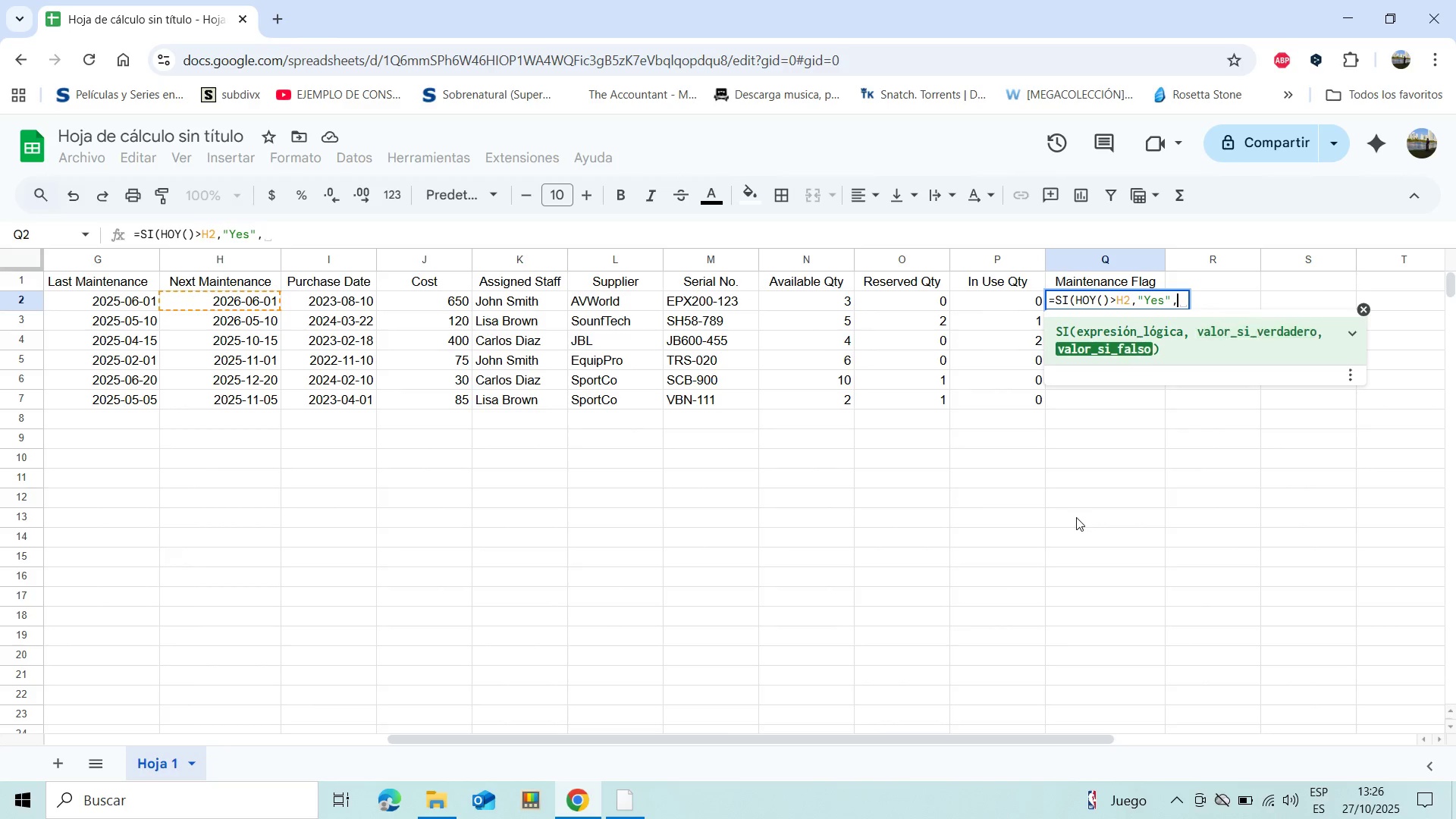 
type(@No)
 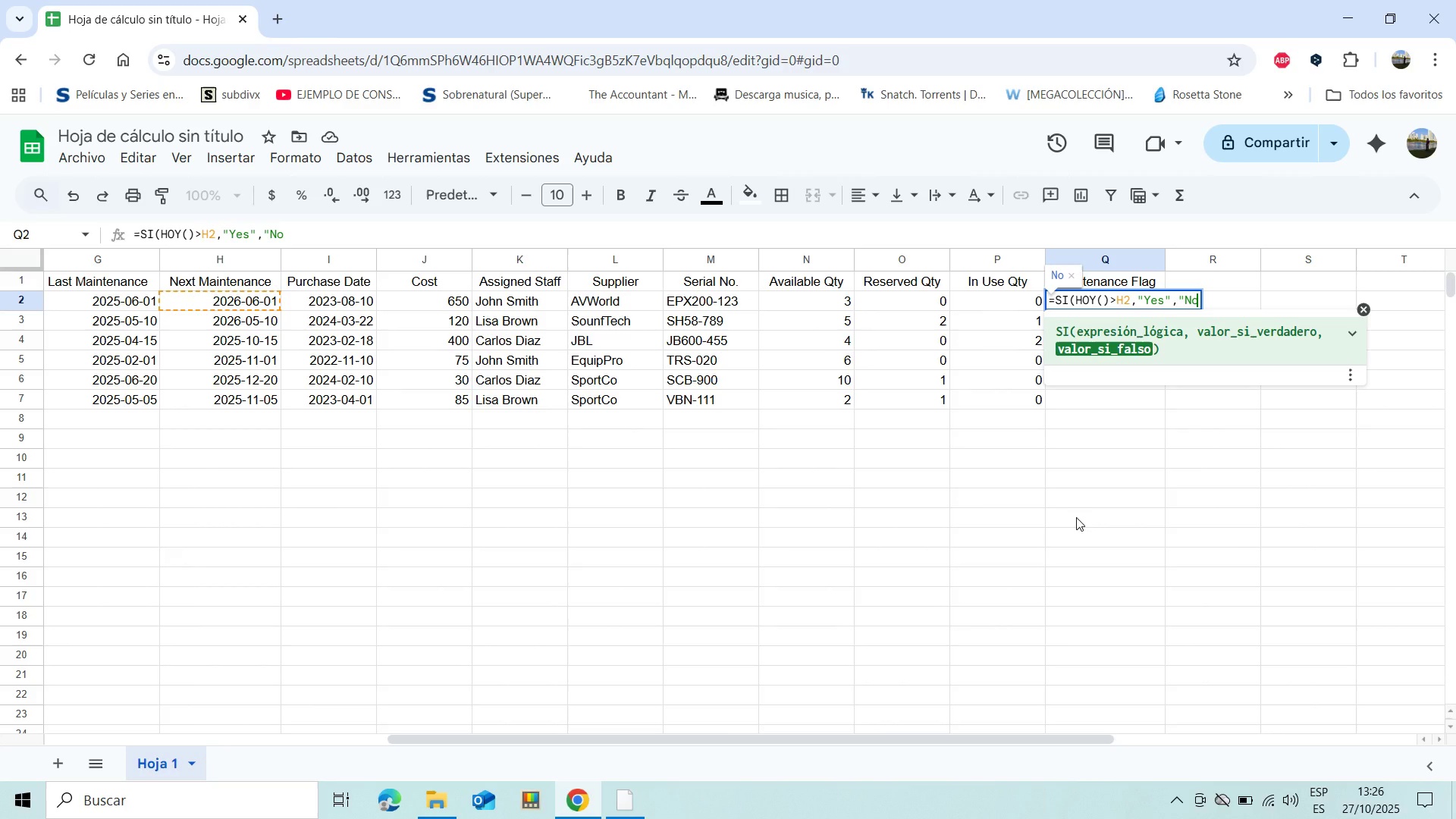 
key(Shift+2)
 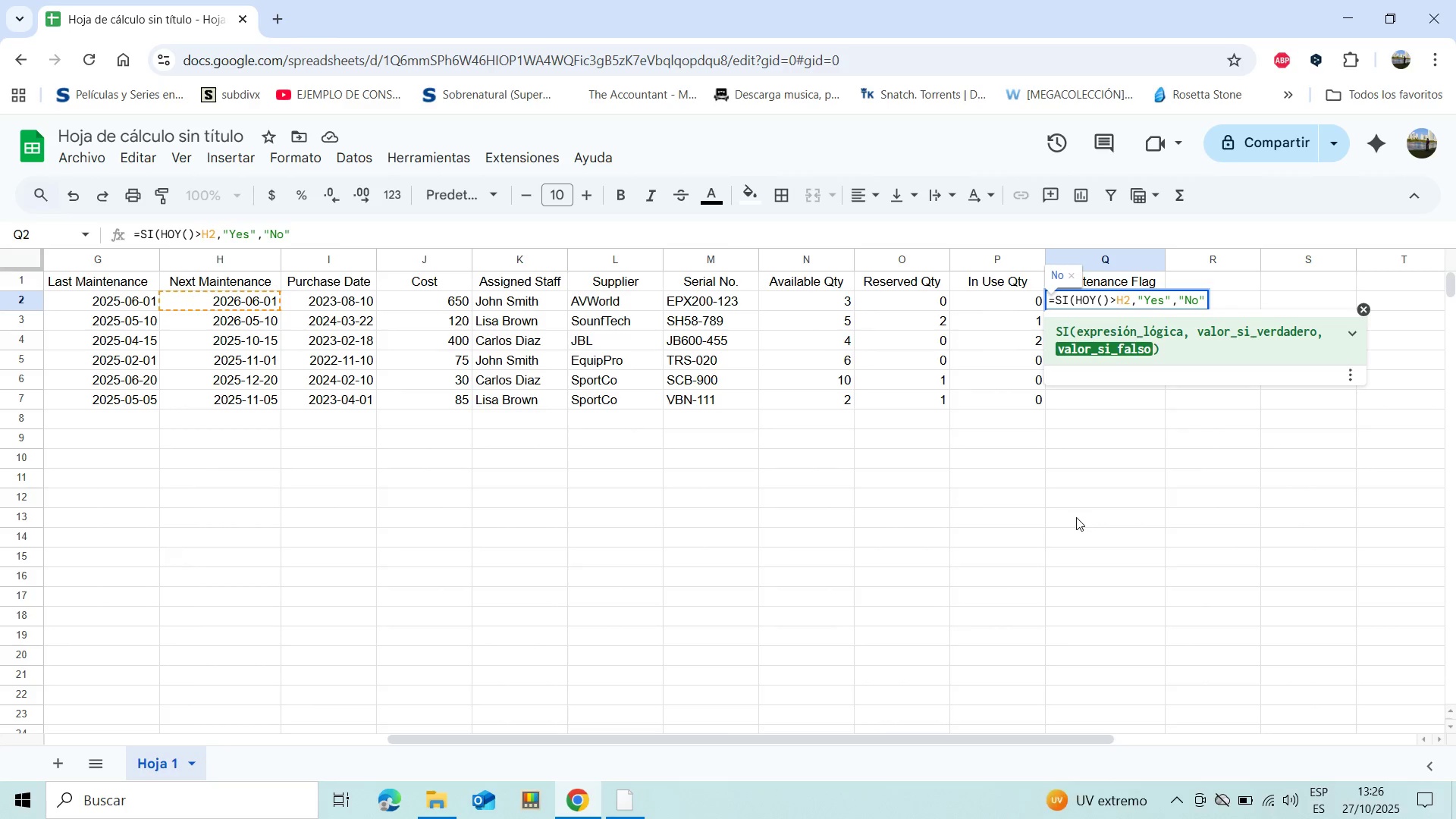 
key(Shift+ShiftLeft)
 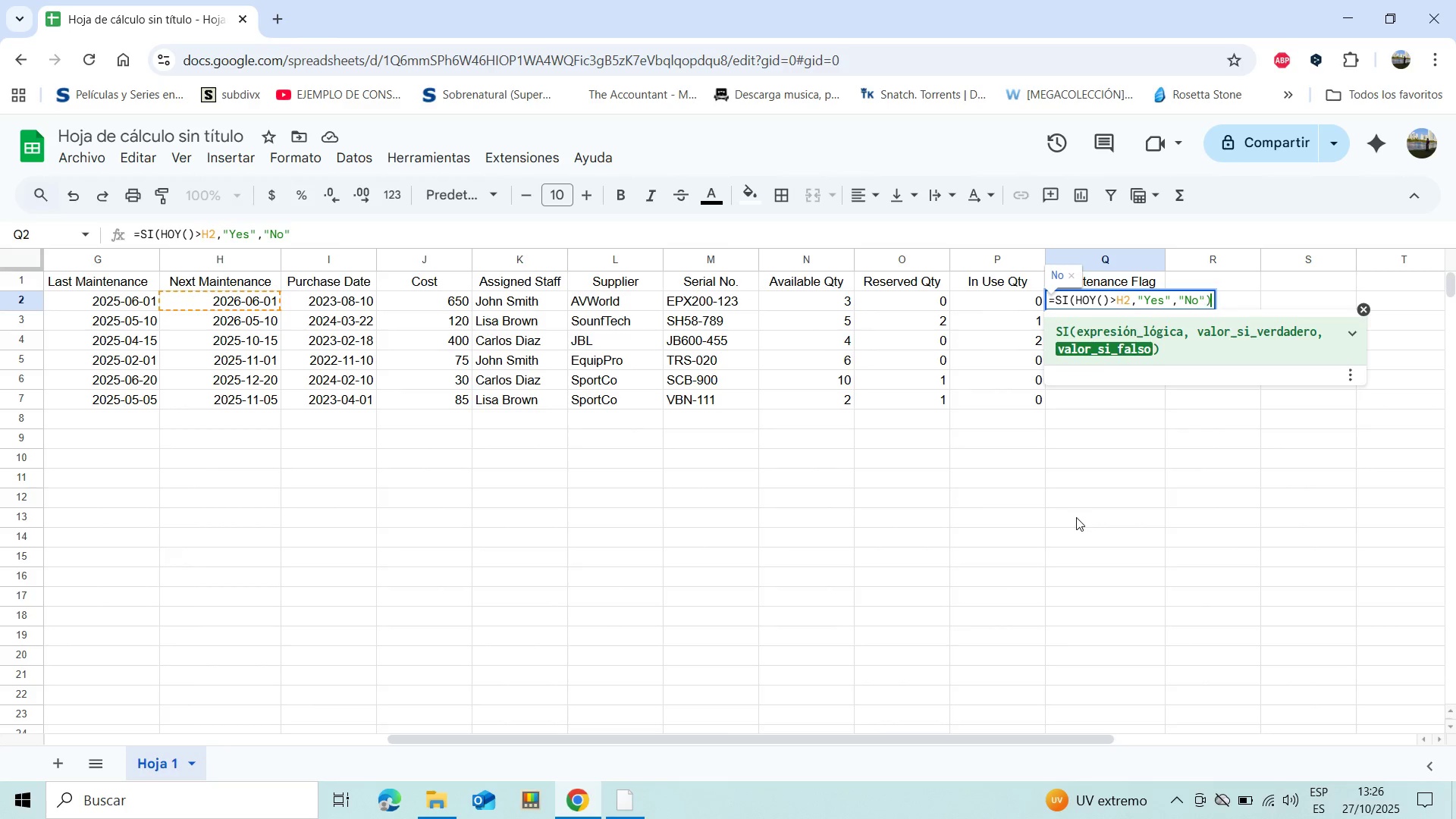 
key(Shift+9)
 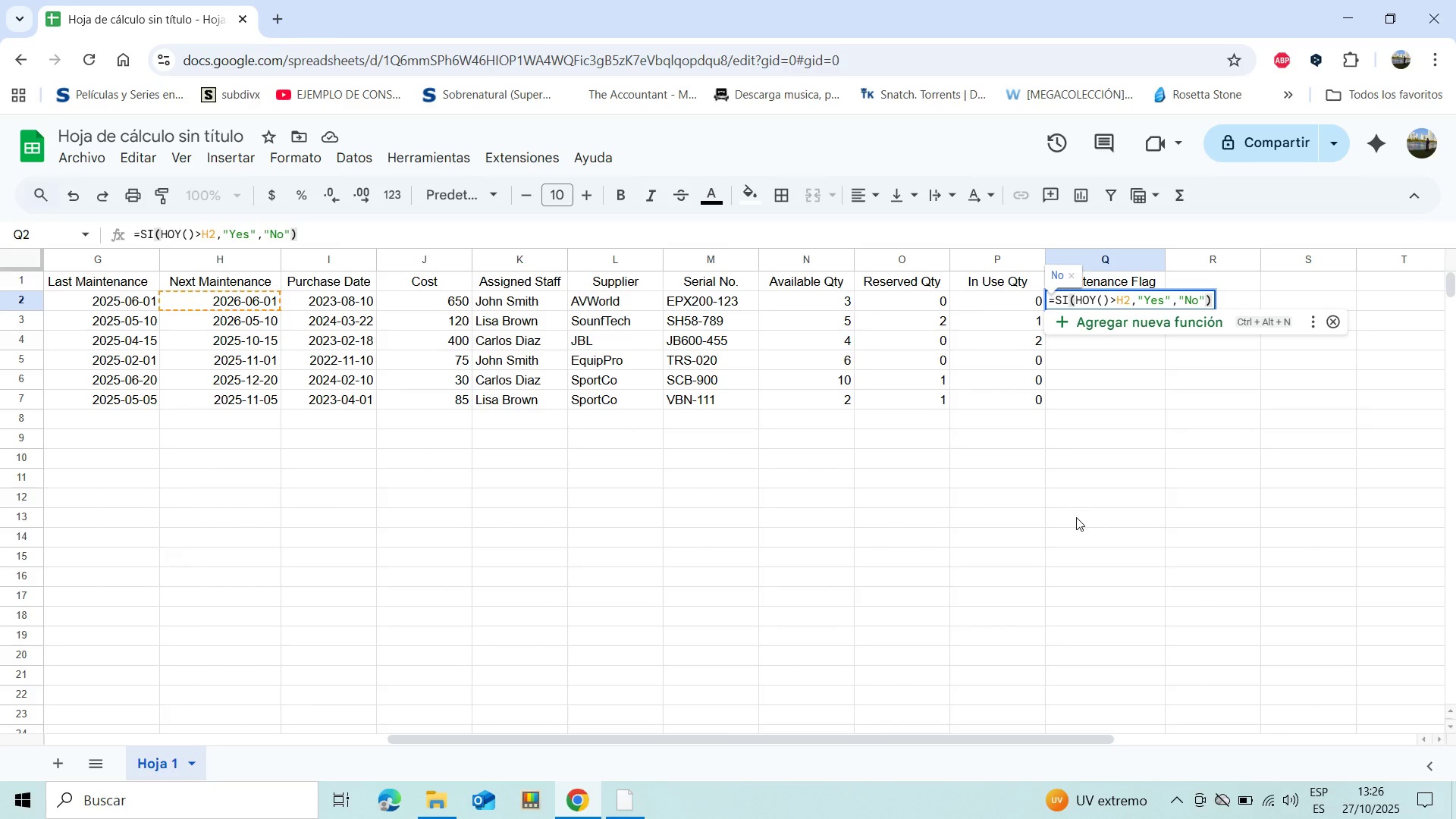 
key(Enter)
 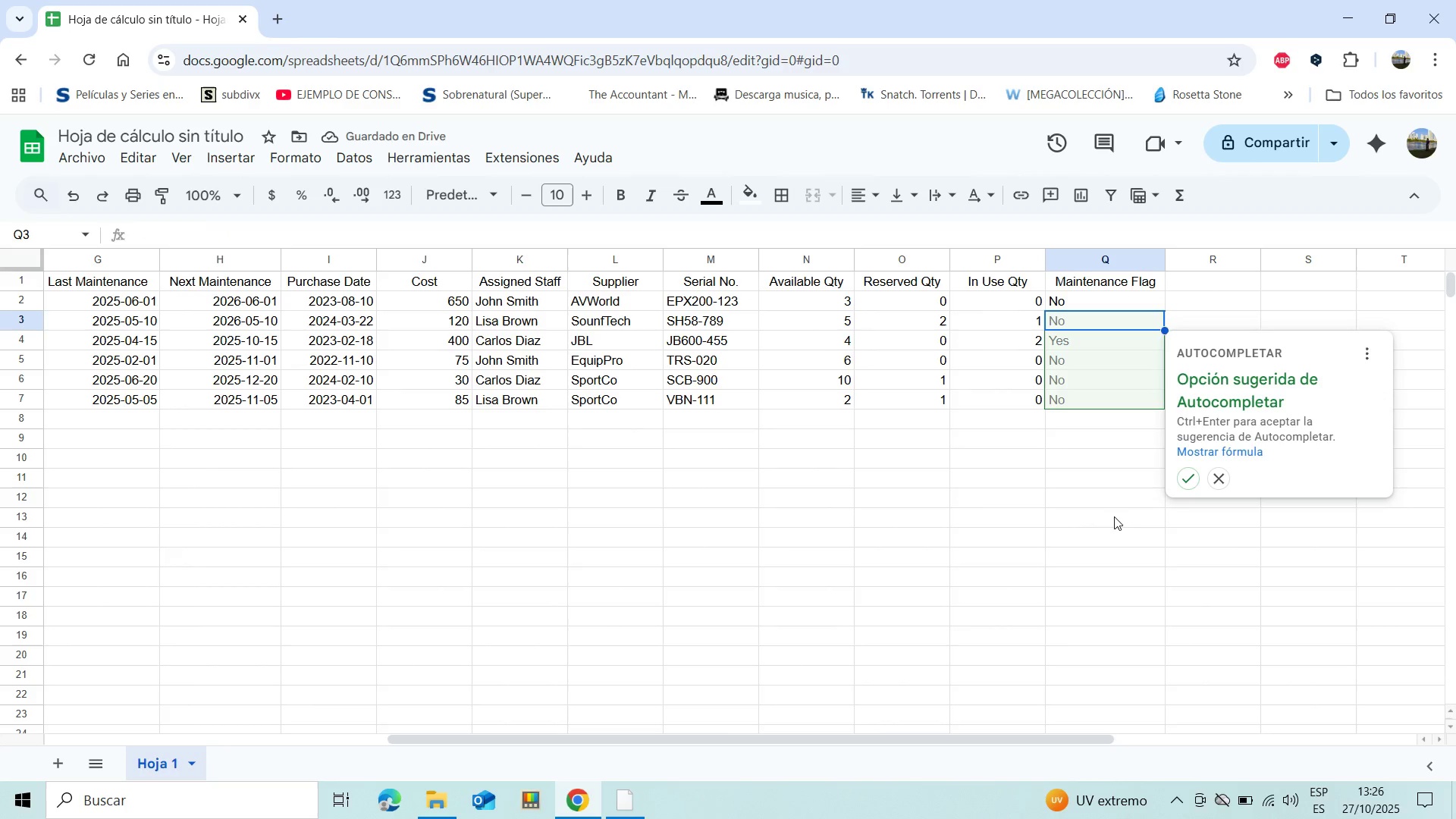 
left_click([1110, 304])
 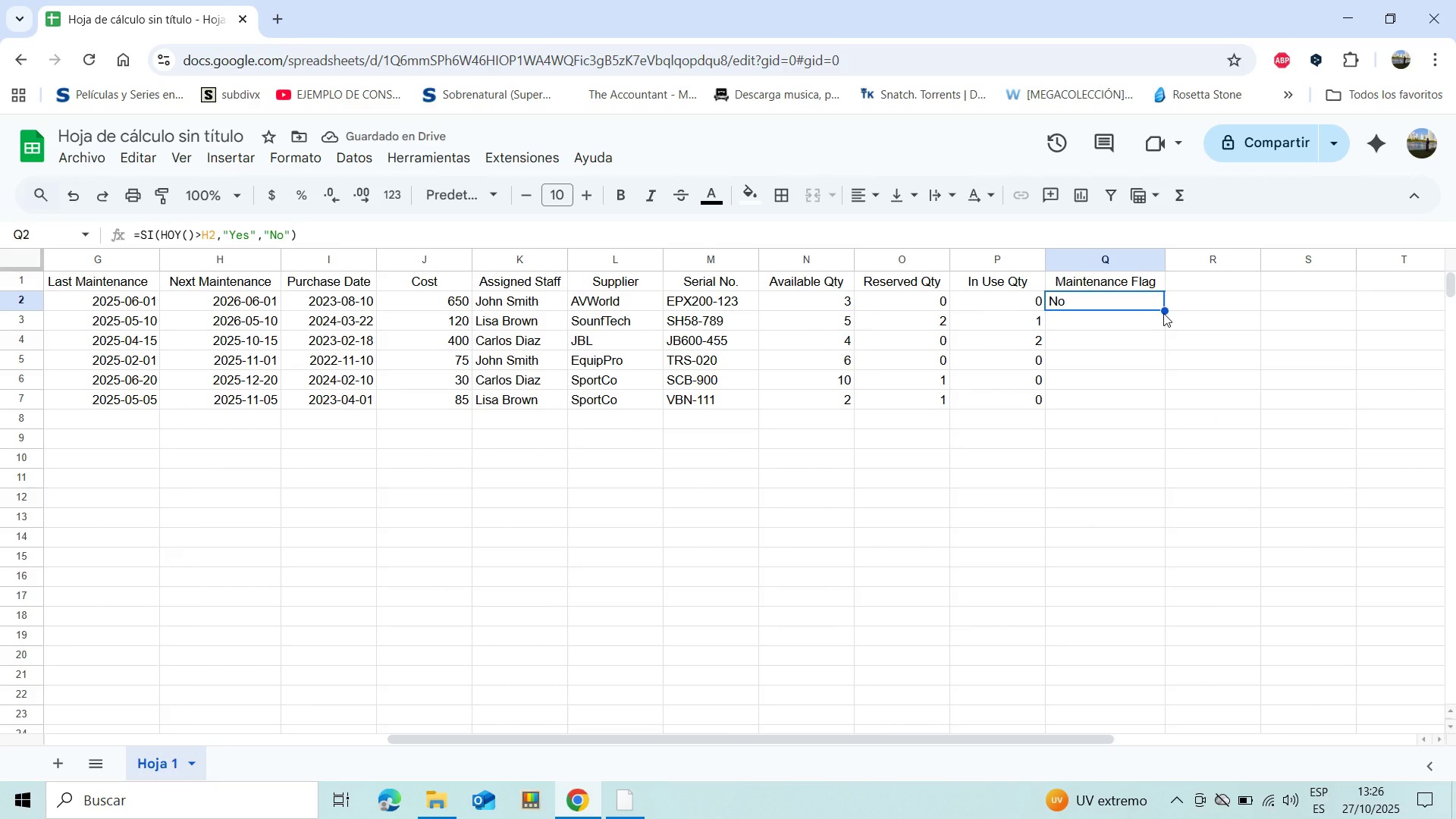 
left_click([1163, 313])
 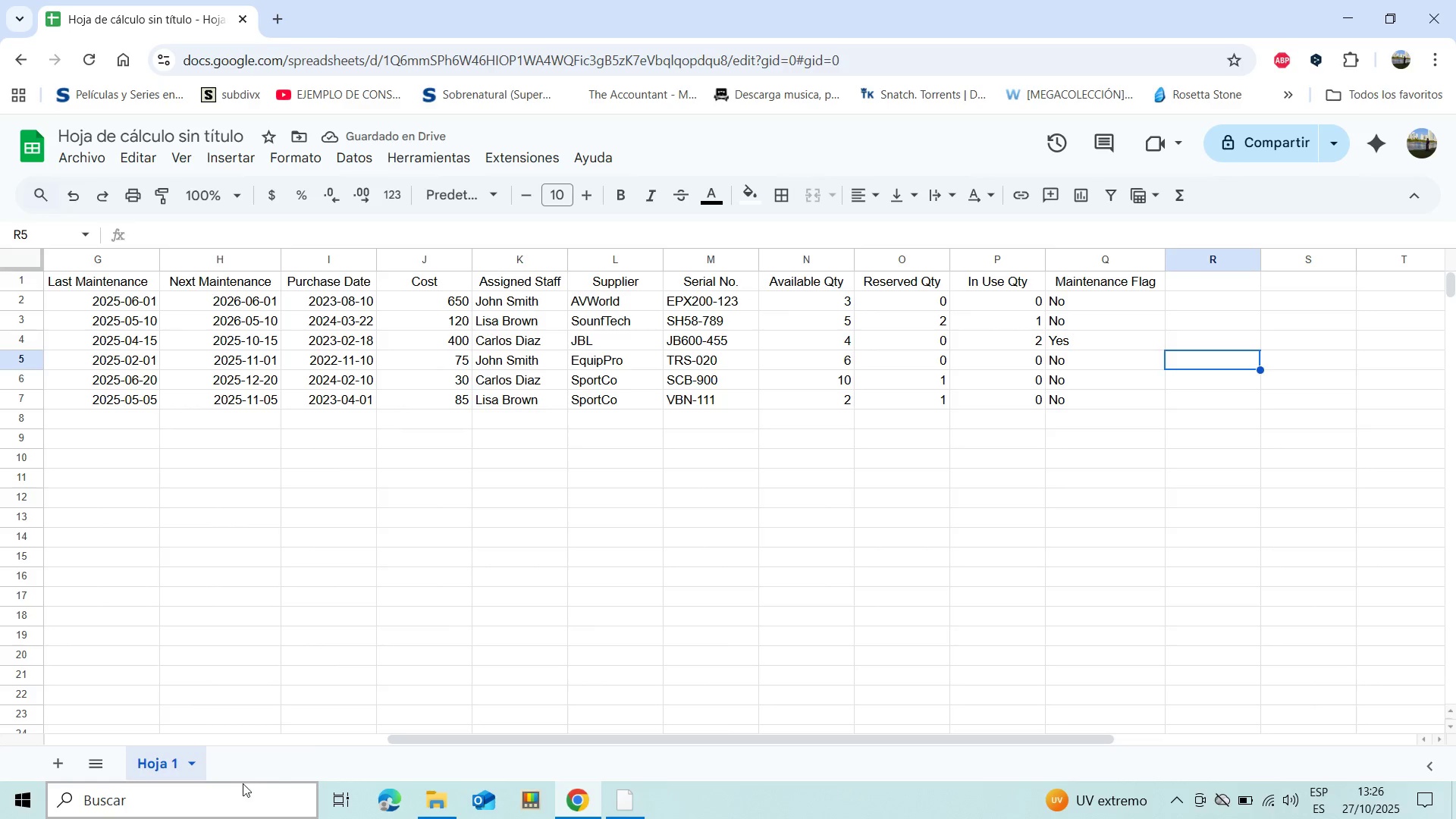 
wait(6.01)
 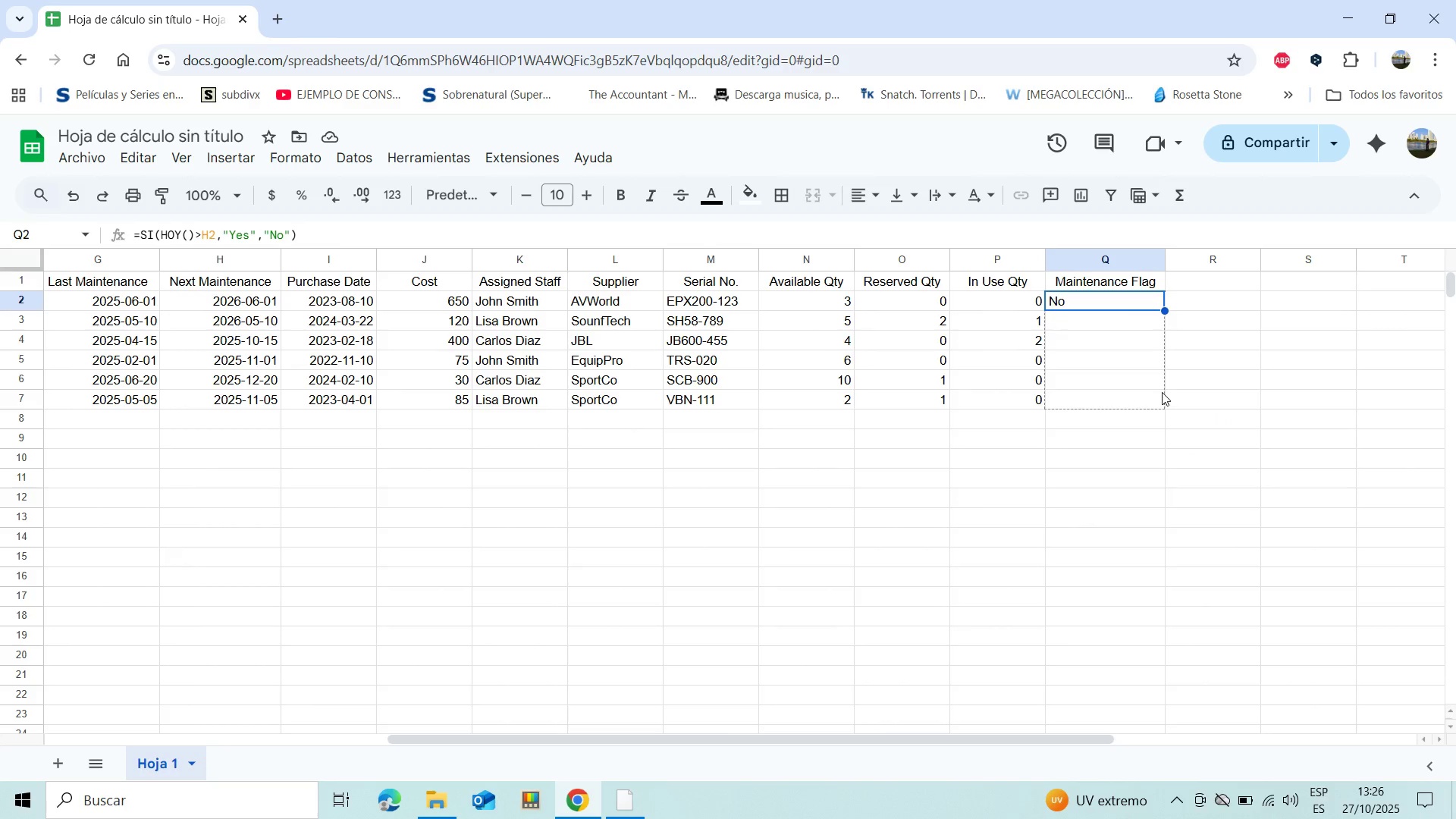 
double_click([162, 762])
 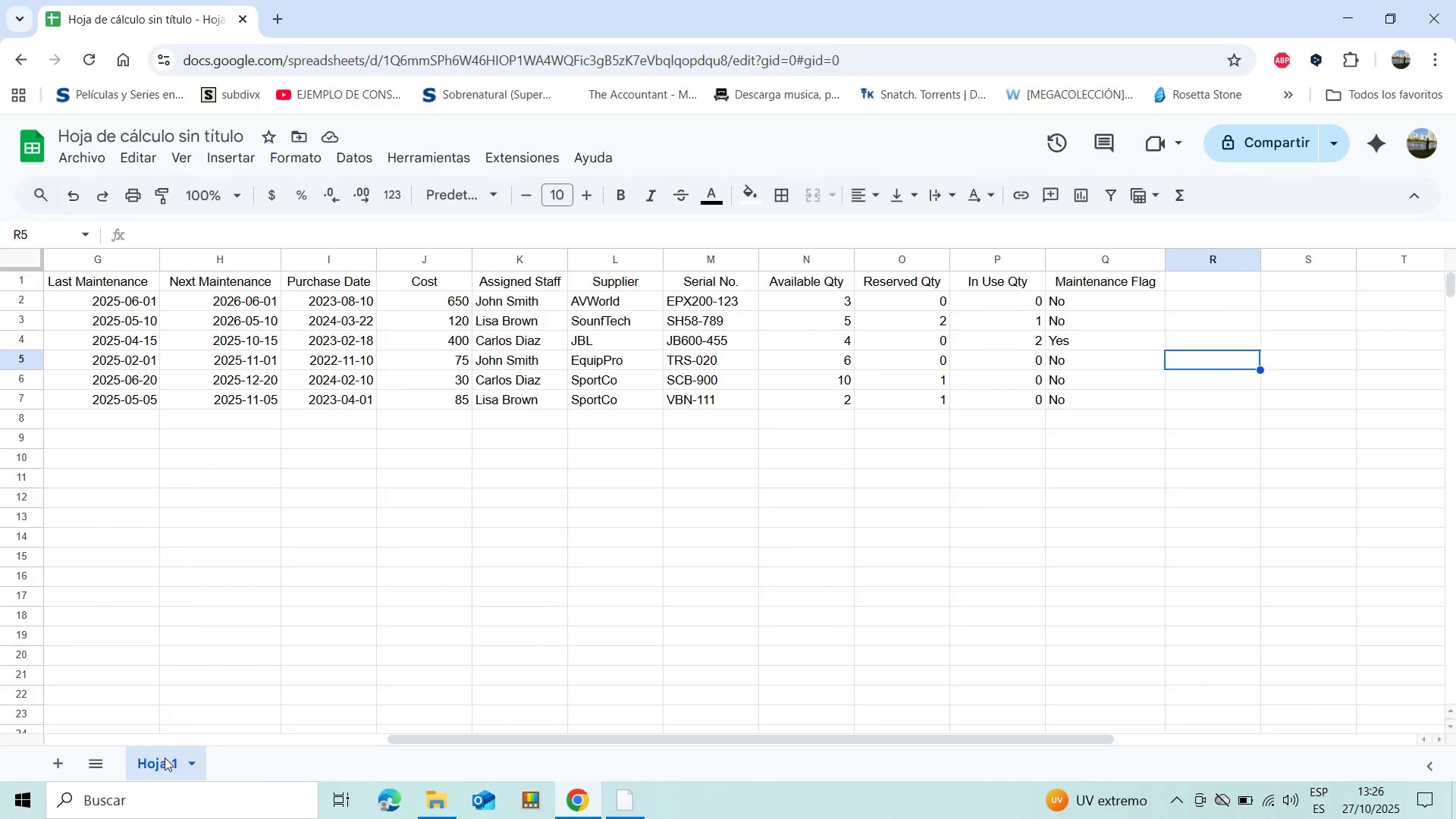 
double_click([163, 758])
 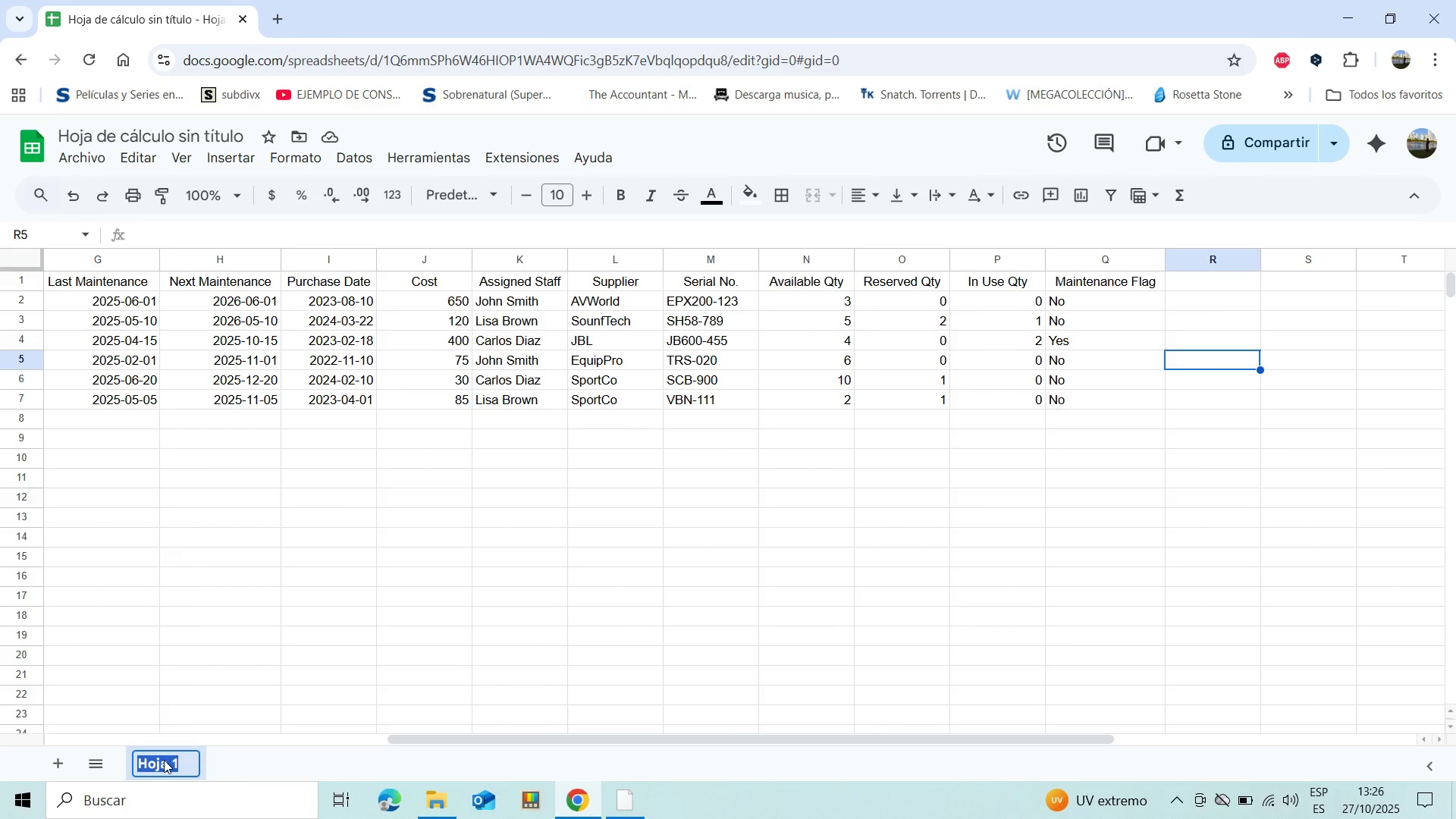 
type(Data Entry- Equipment Inventory)
 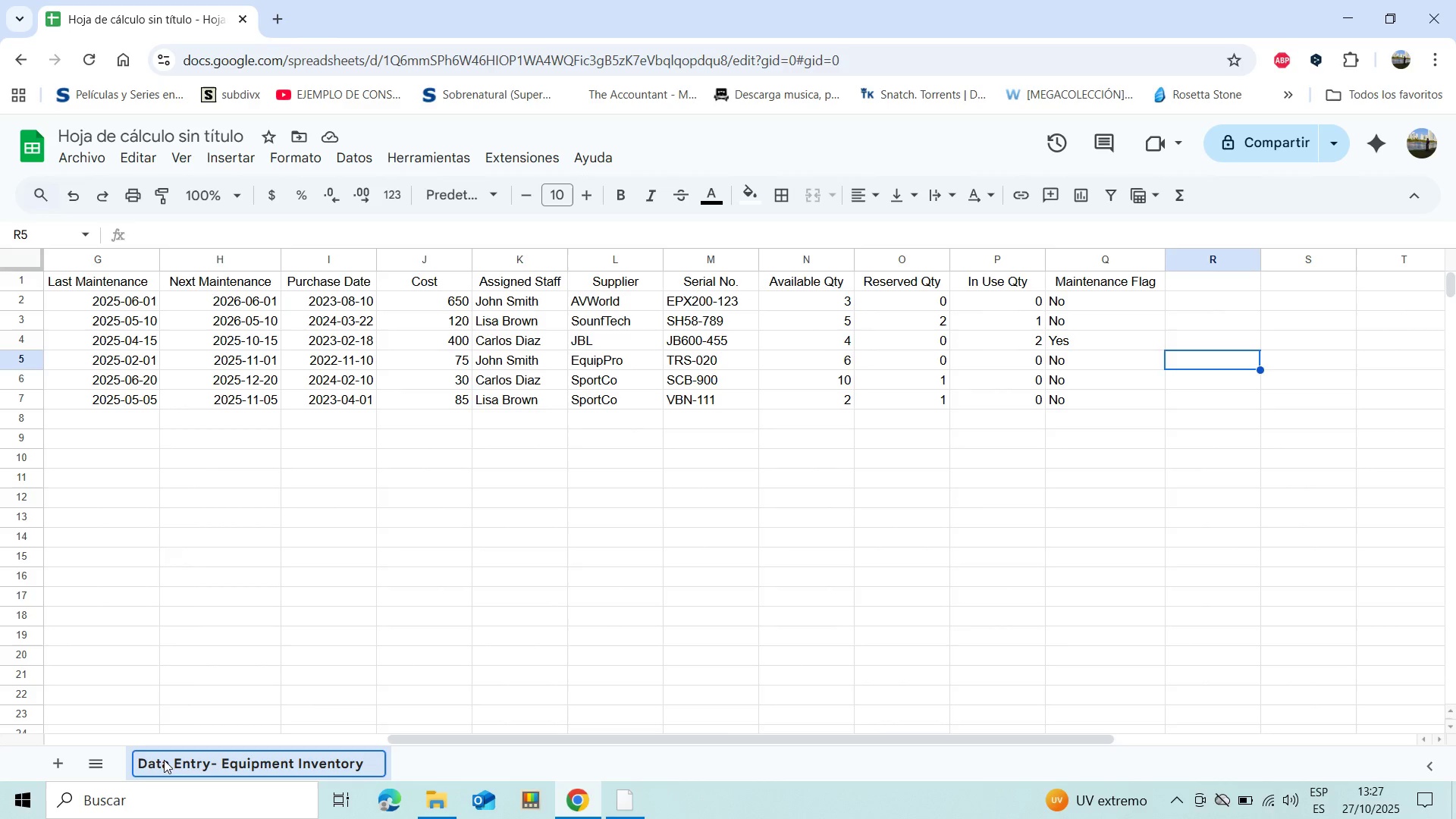 
key(Enter)
 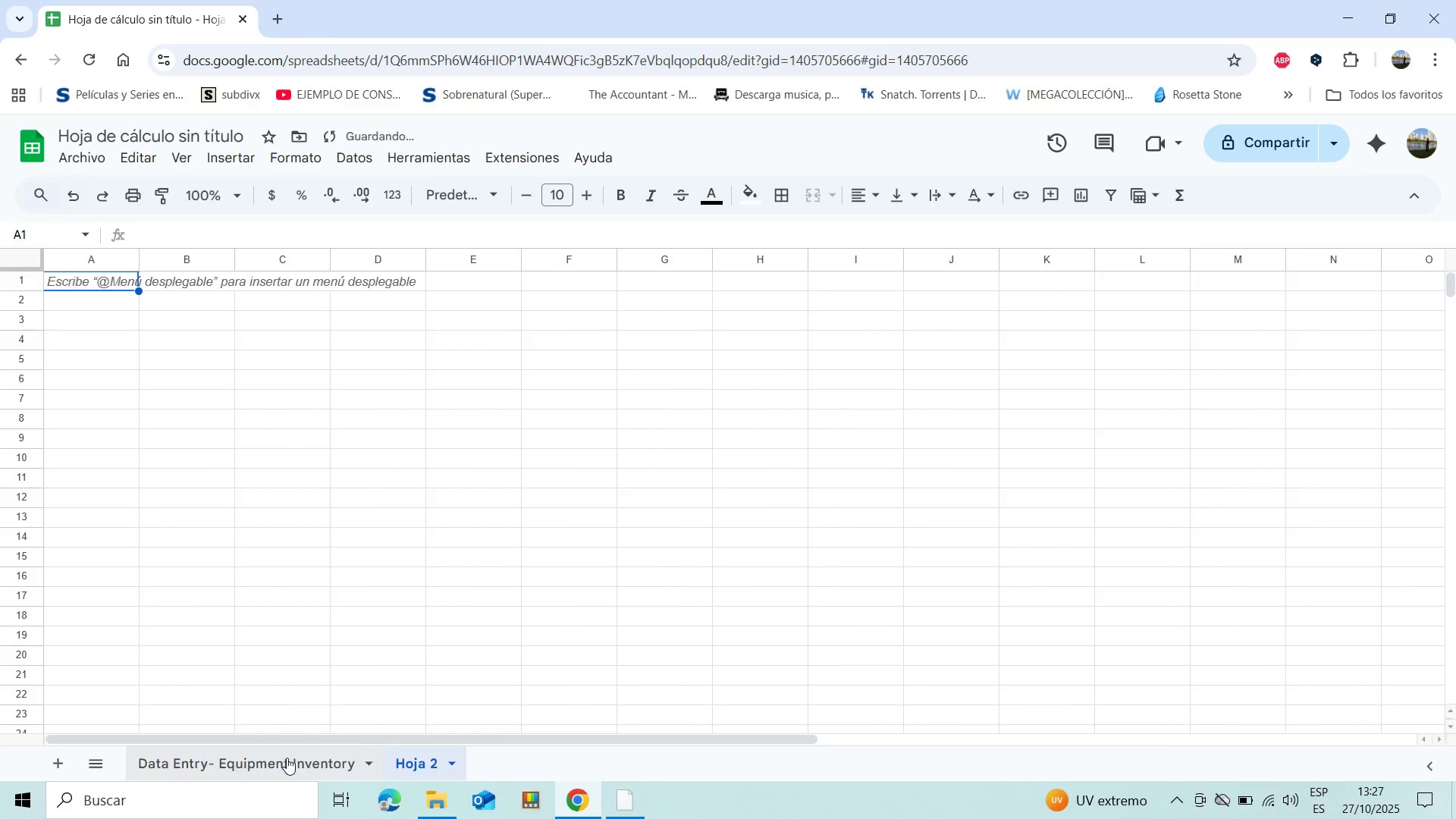 
double_click([406, 759])
 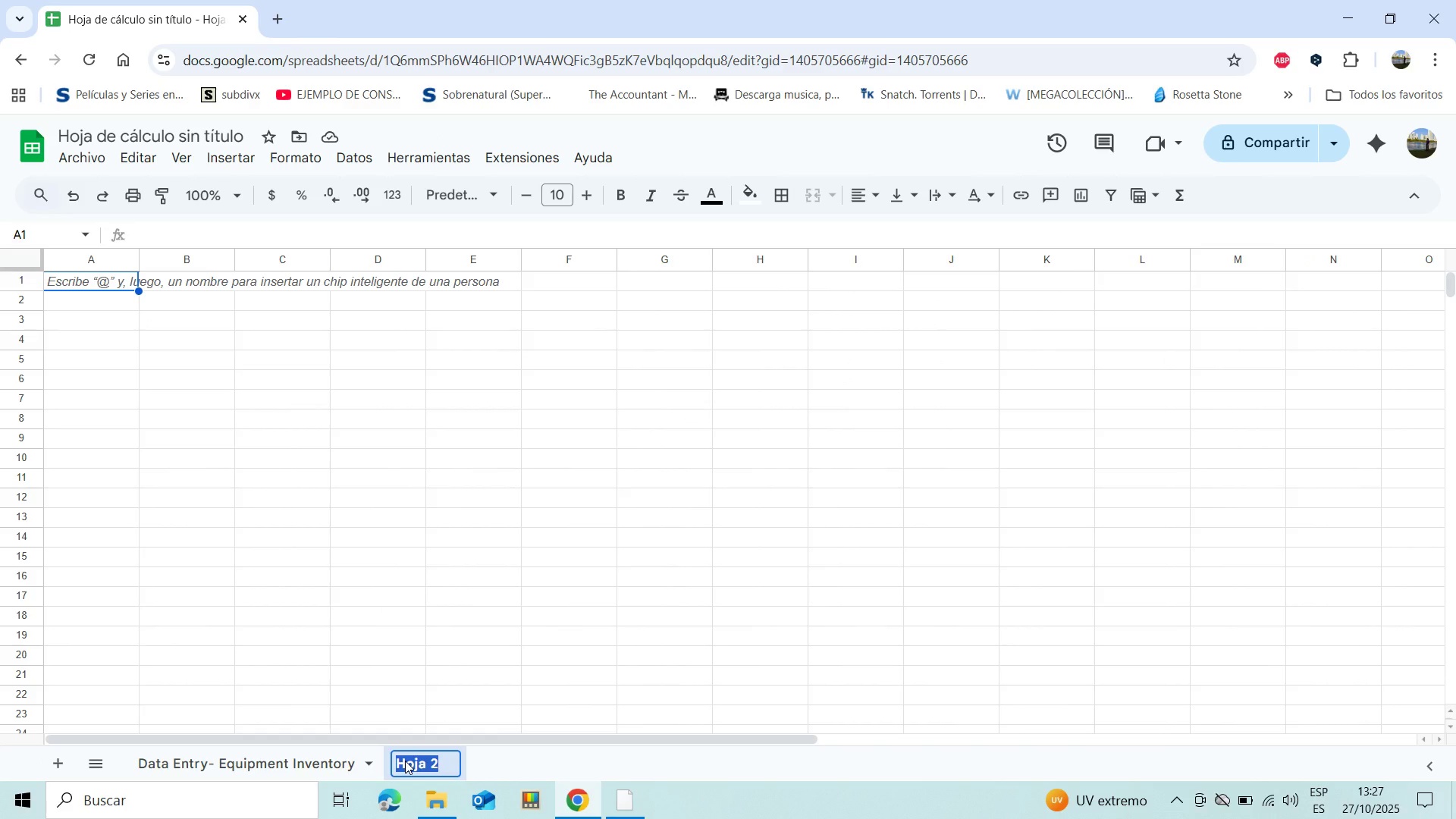 
wait(7.64)
 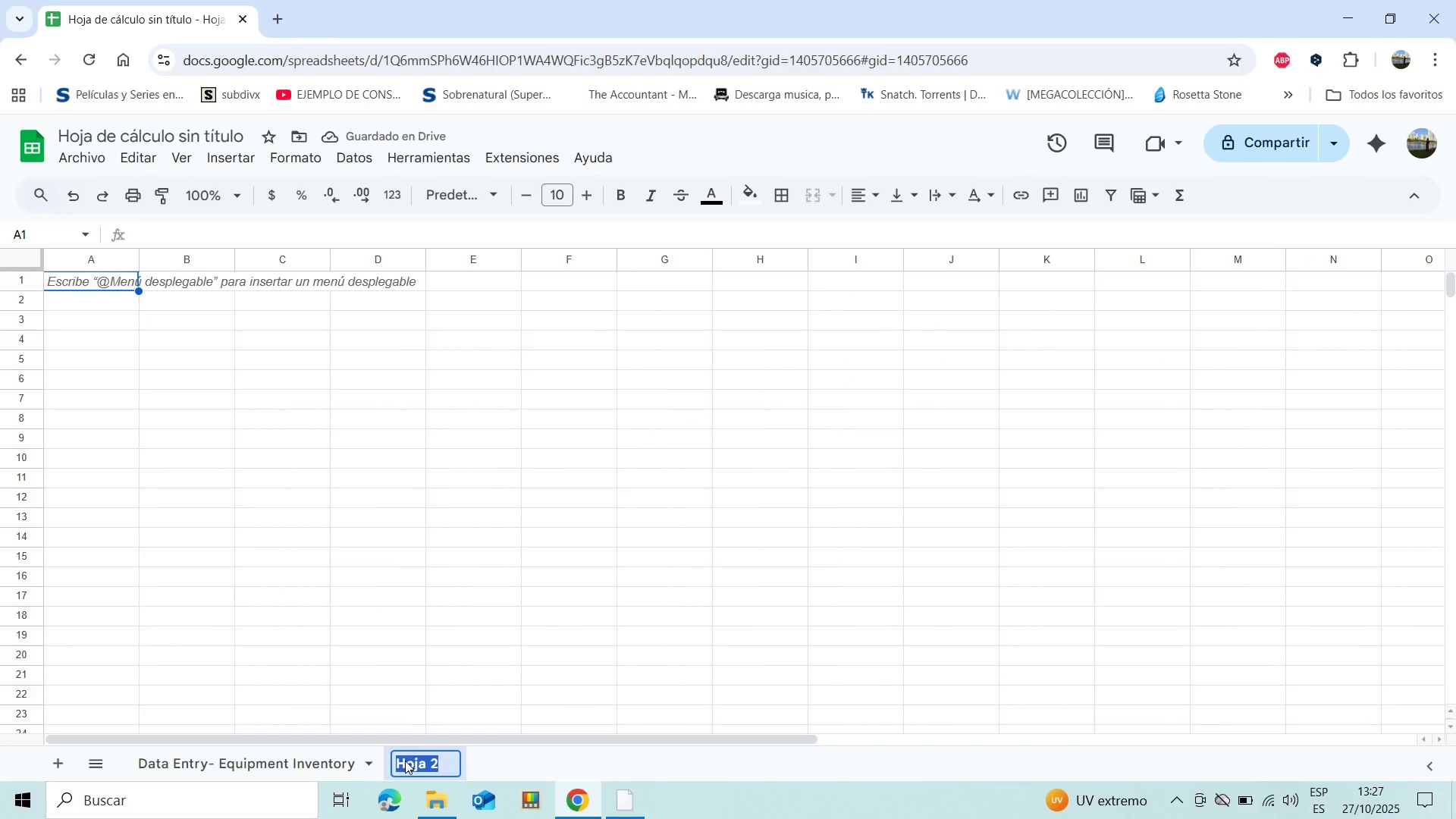 
type(Resae)
key(Backspace)
key(Backspace)
type(ervation Lo)
 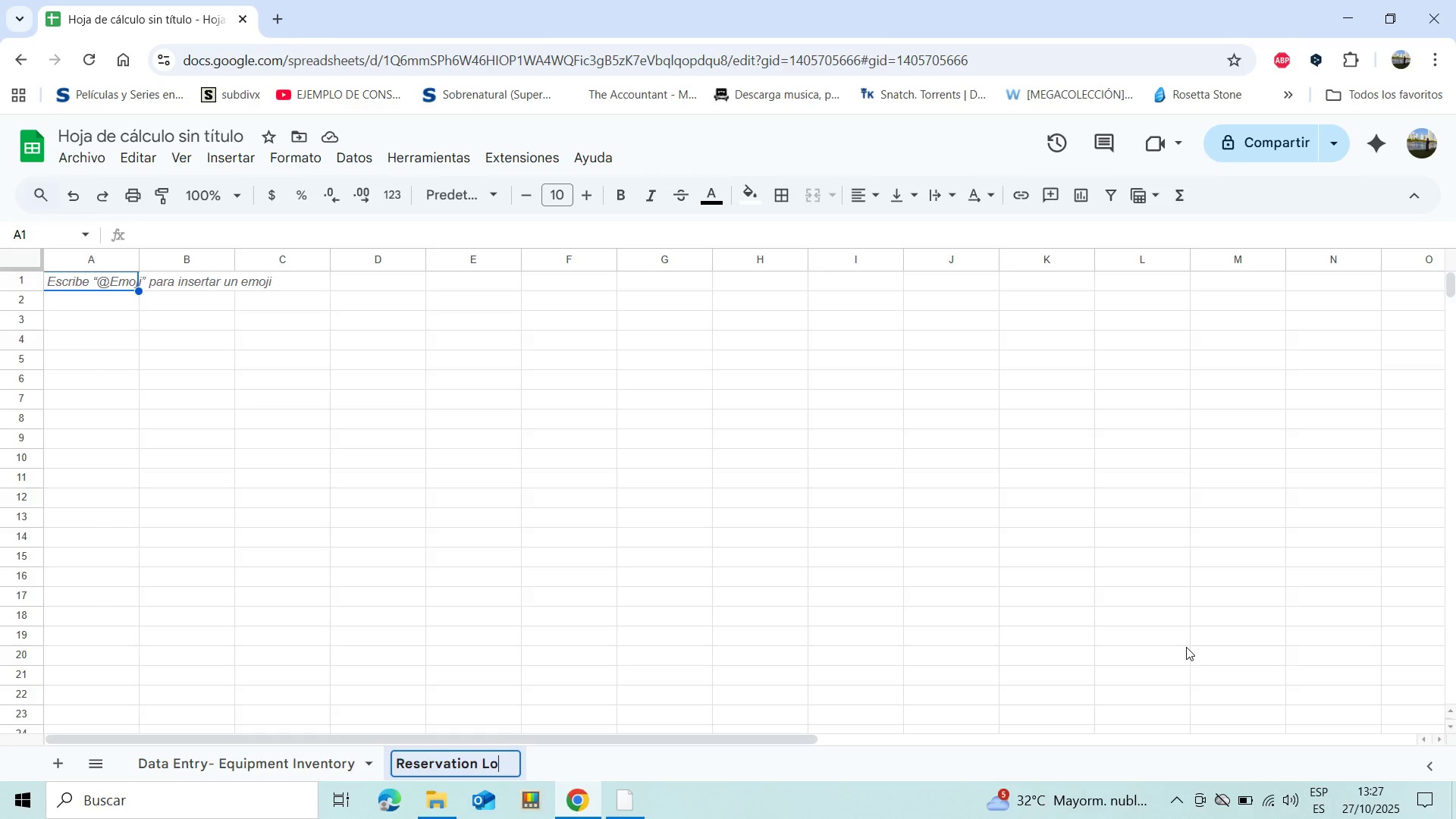 
key(G)
 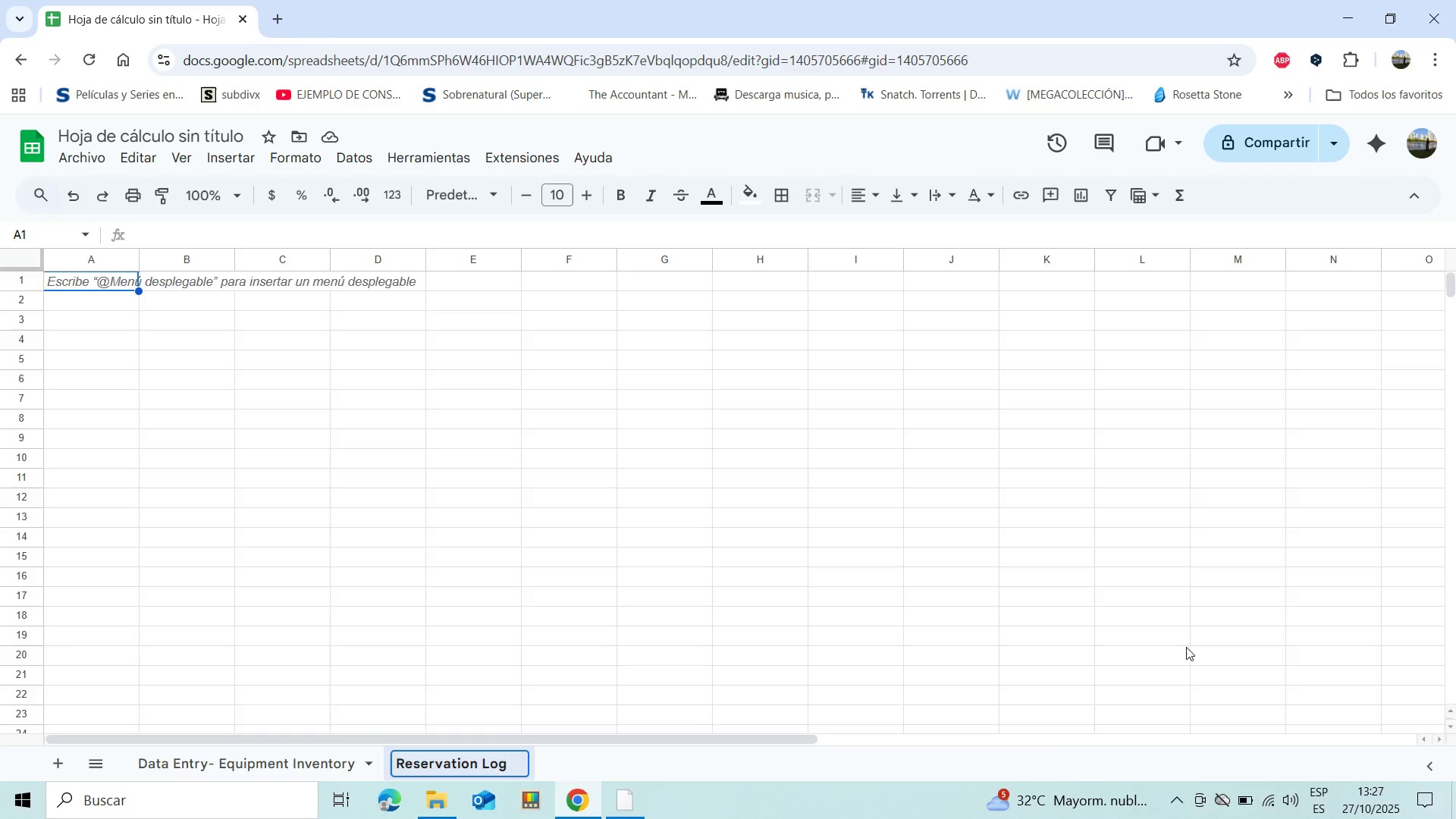 
type(-Chea)
 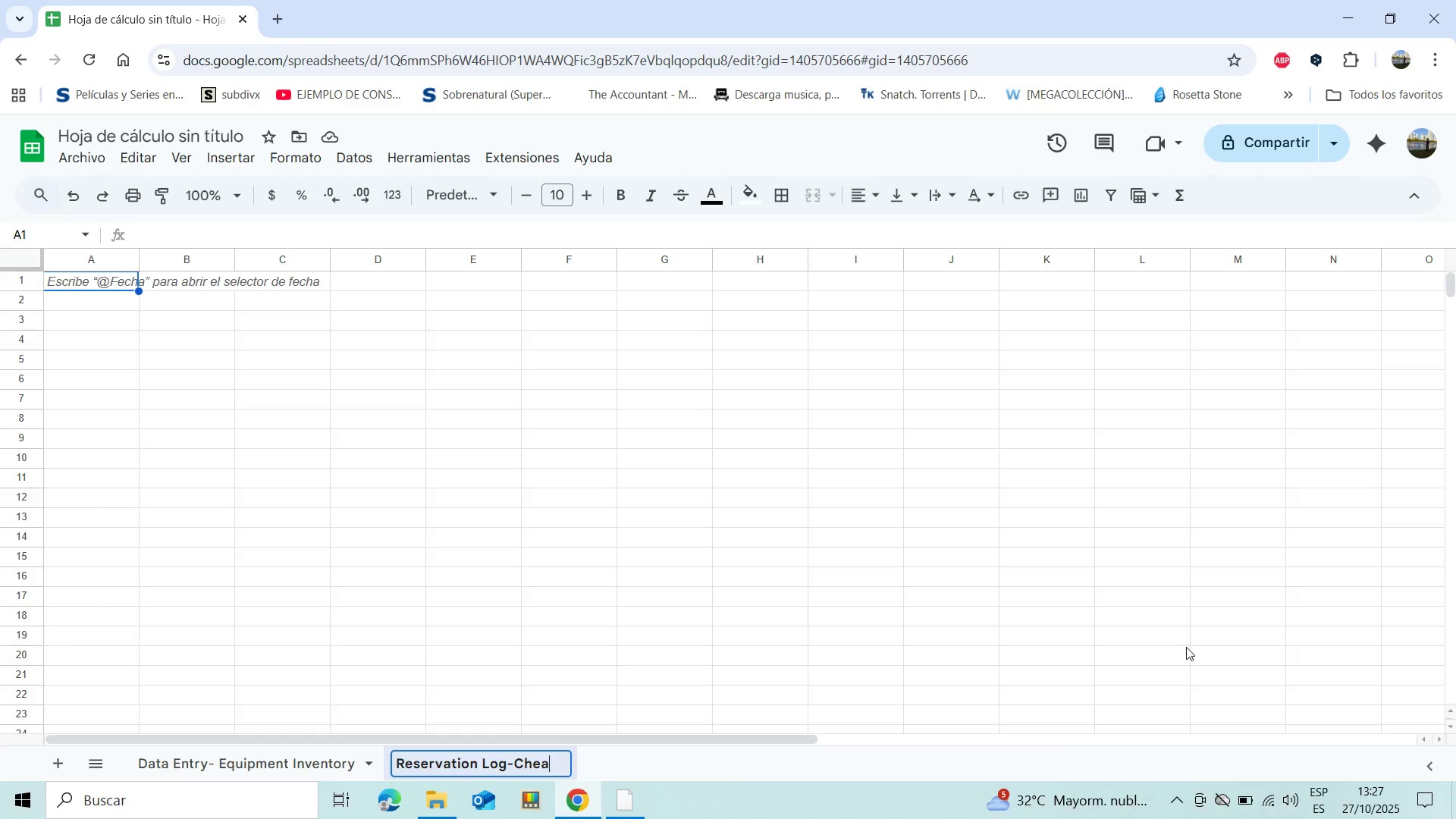 
key(Backspace)
type(ck )
 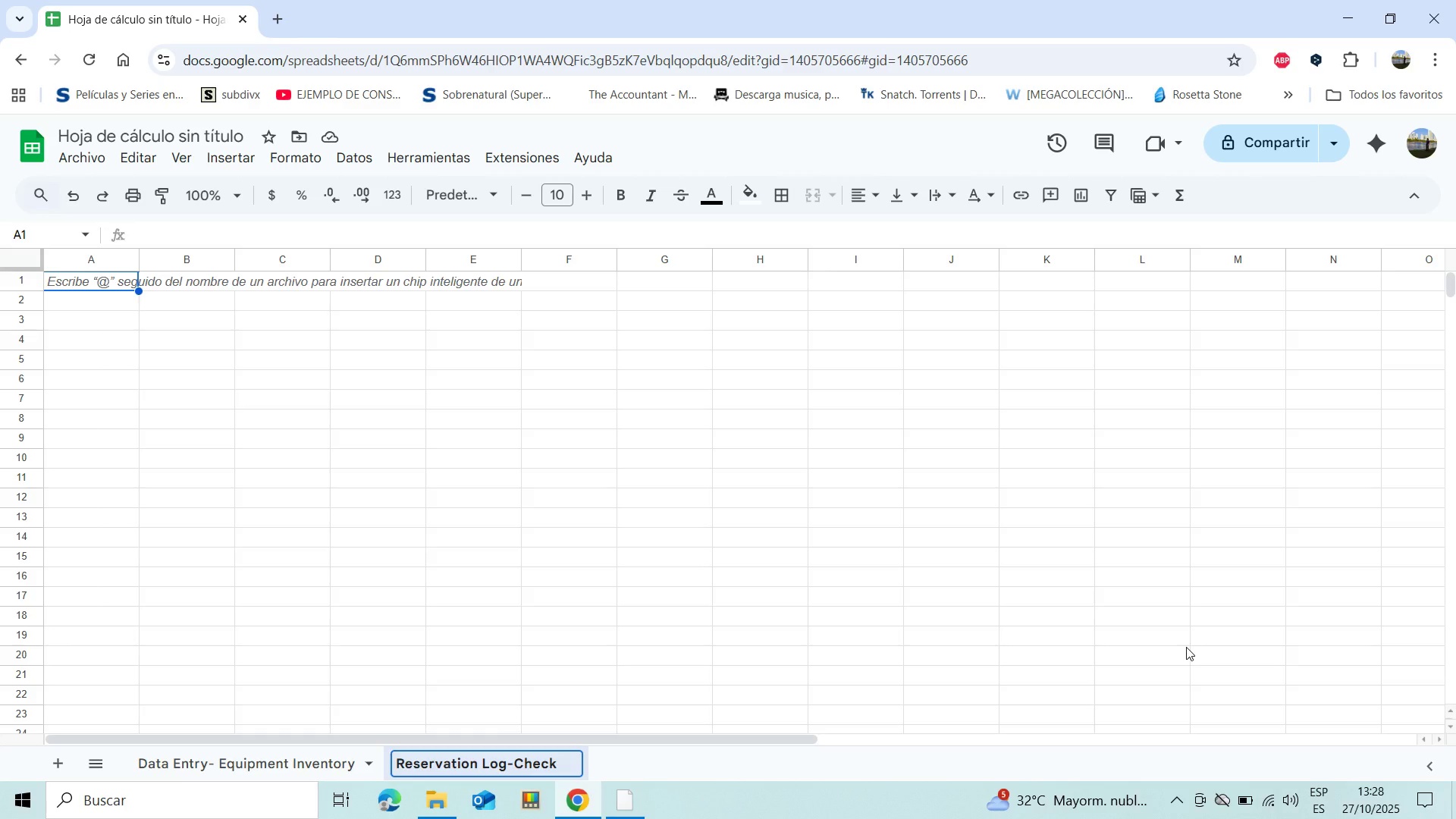 
wait(5.67)
 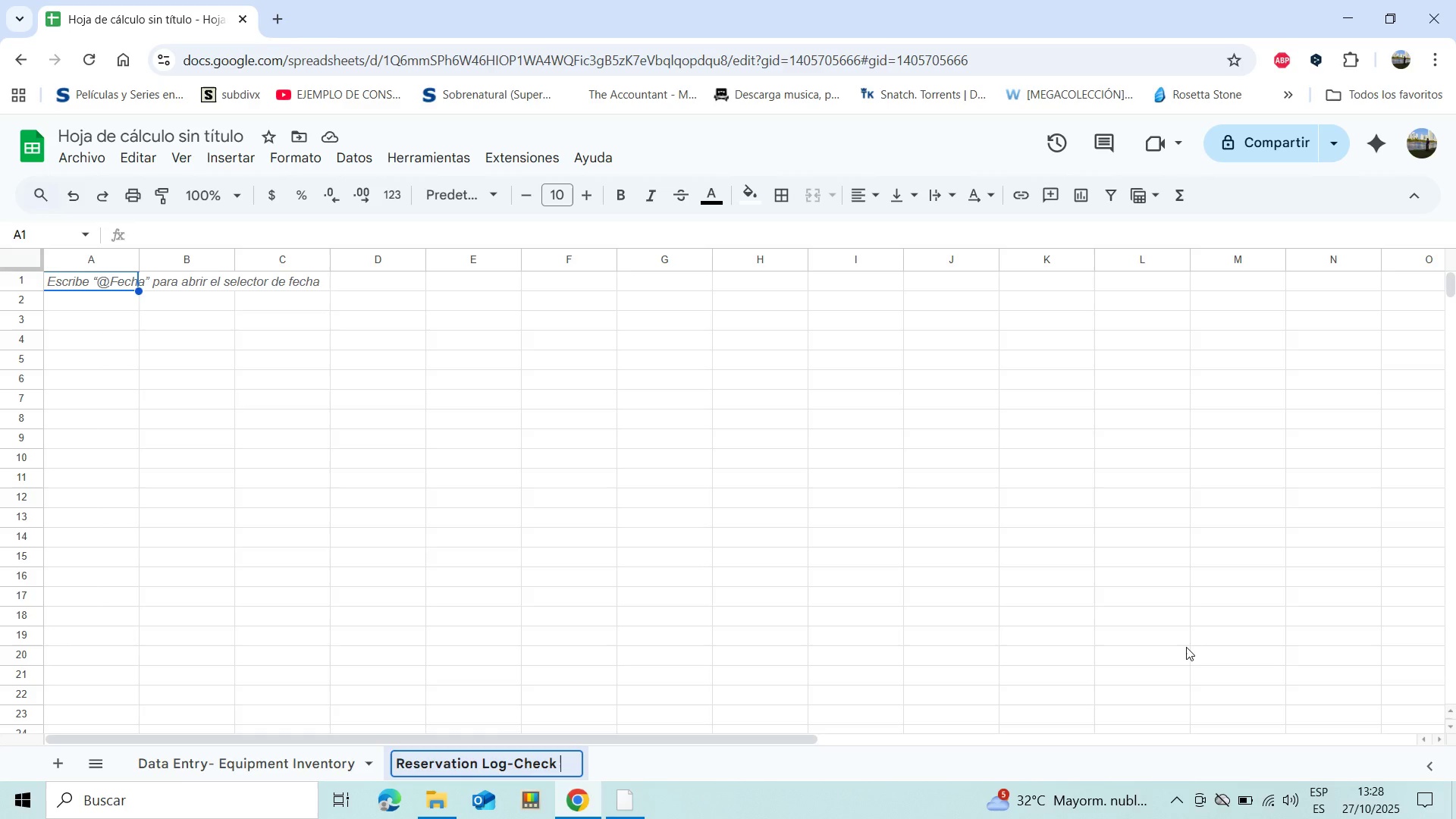 
type(^ Retur)
 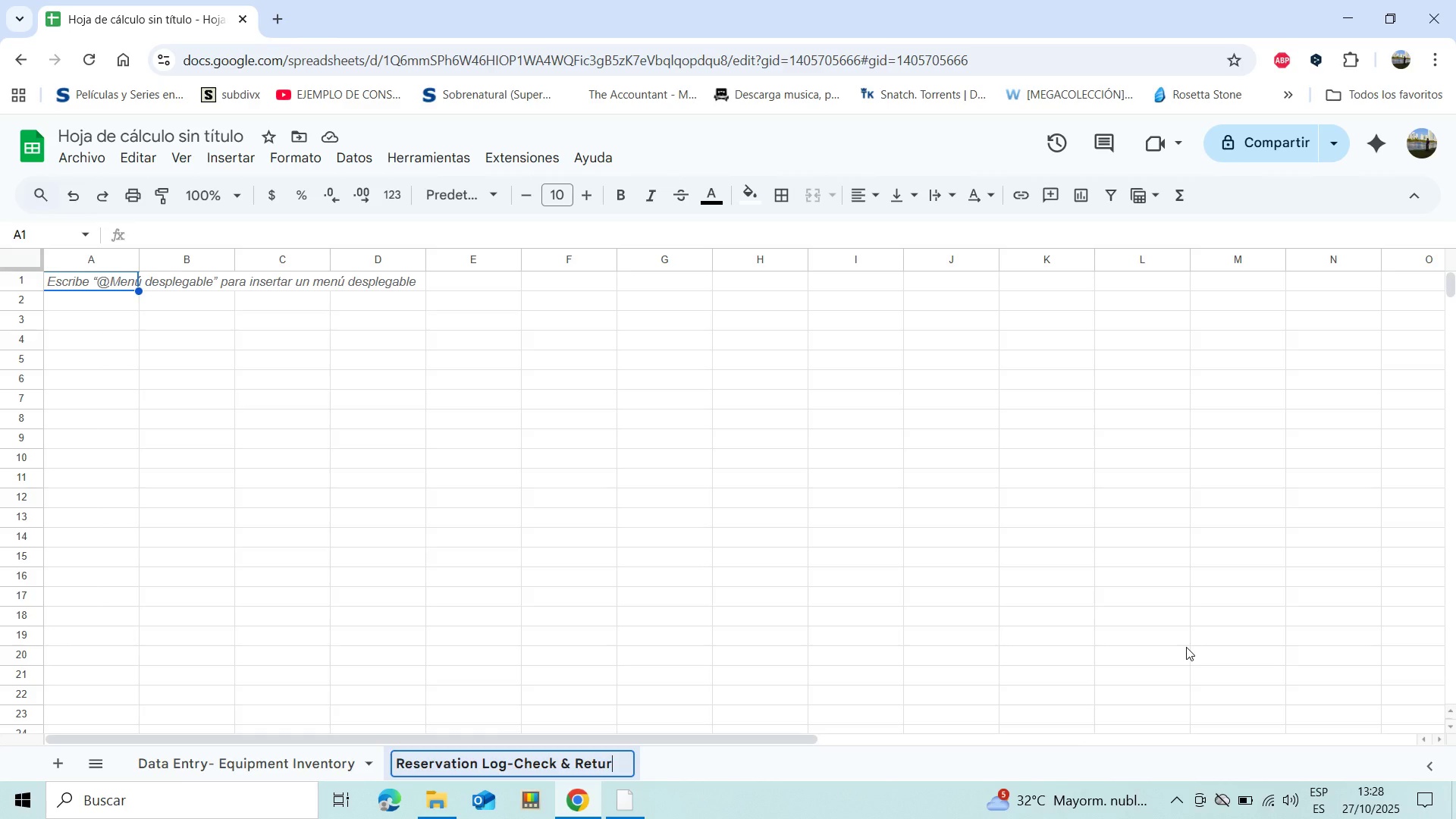 
type(ns)
 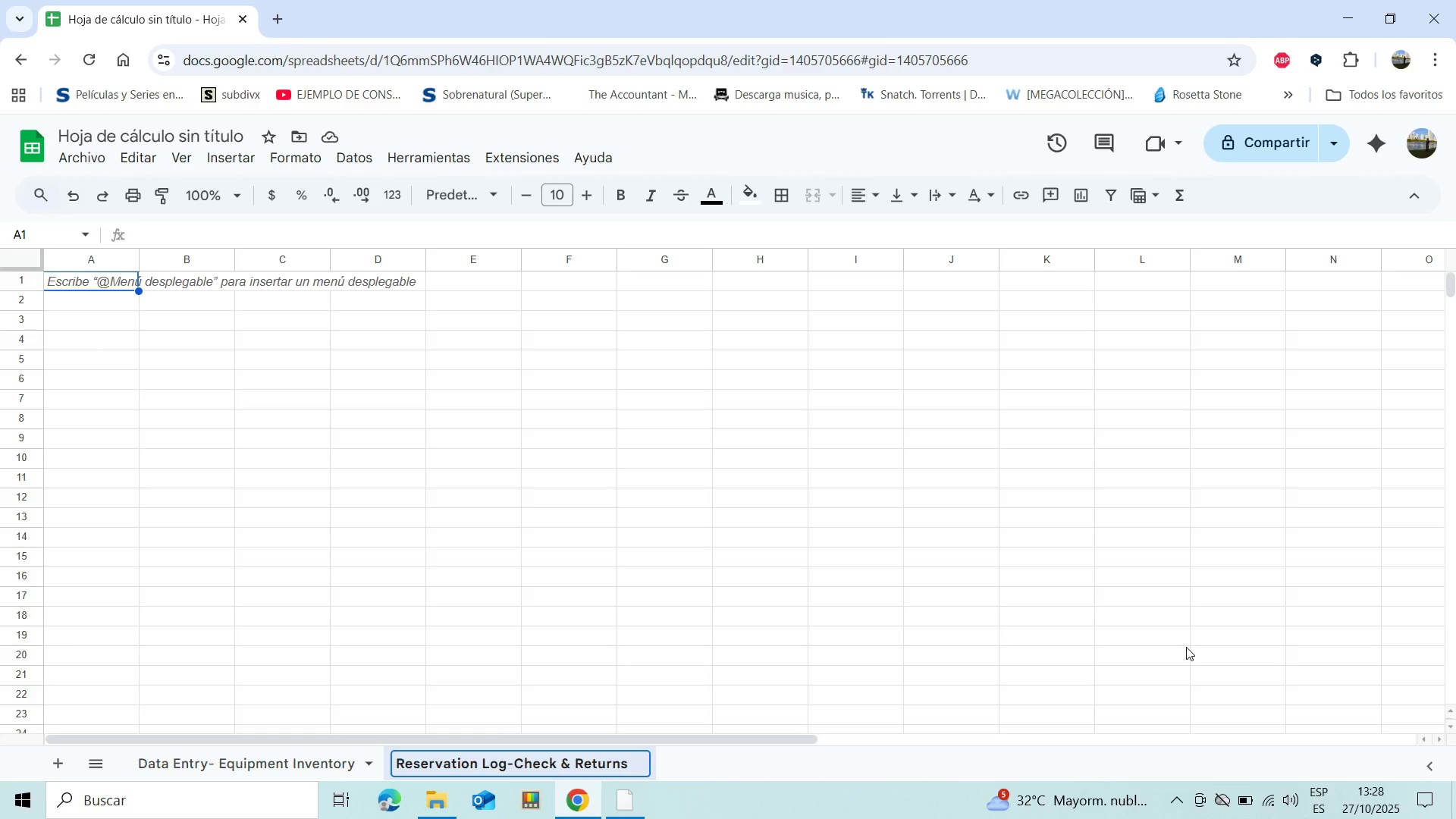 
key(Enter)